 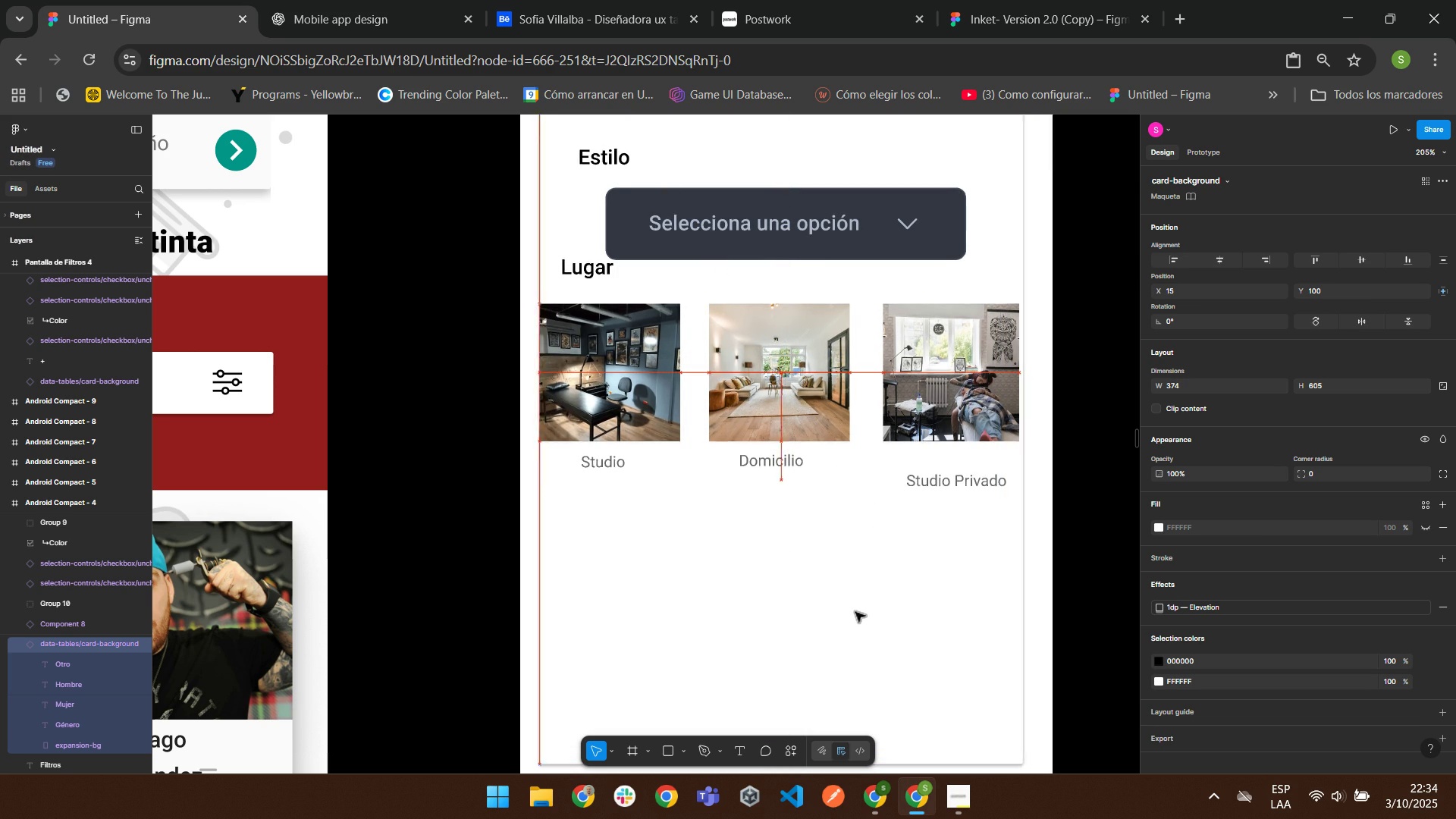 
scroll: coordinate [908, 548], scroll_direction: down, amount: 2.0
 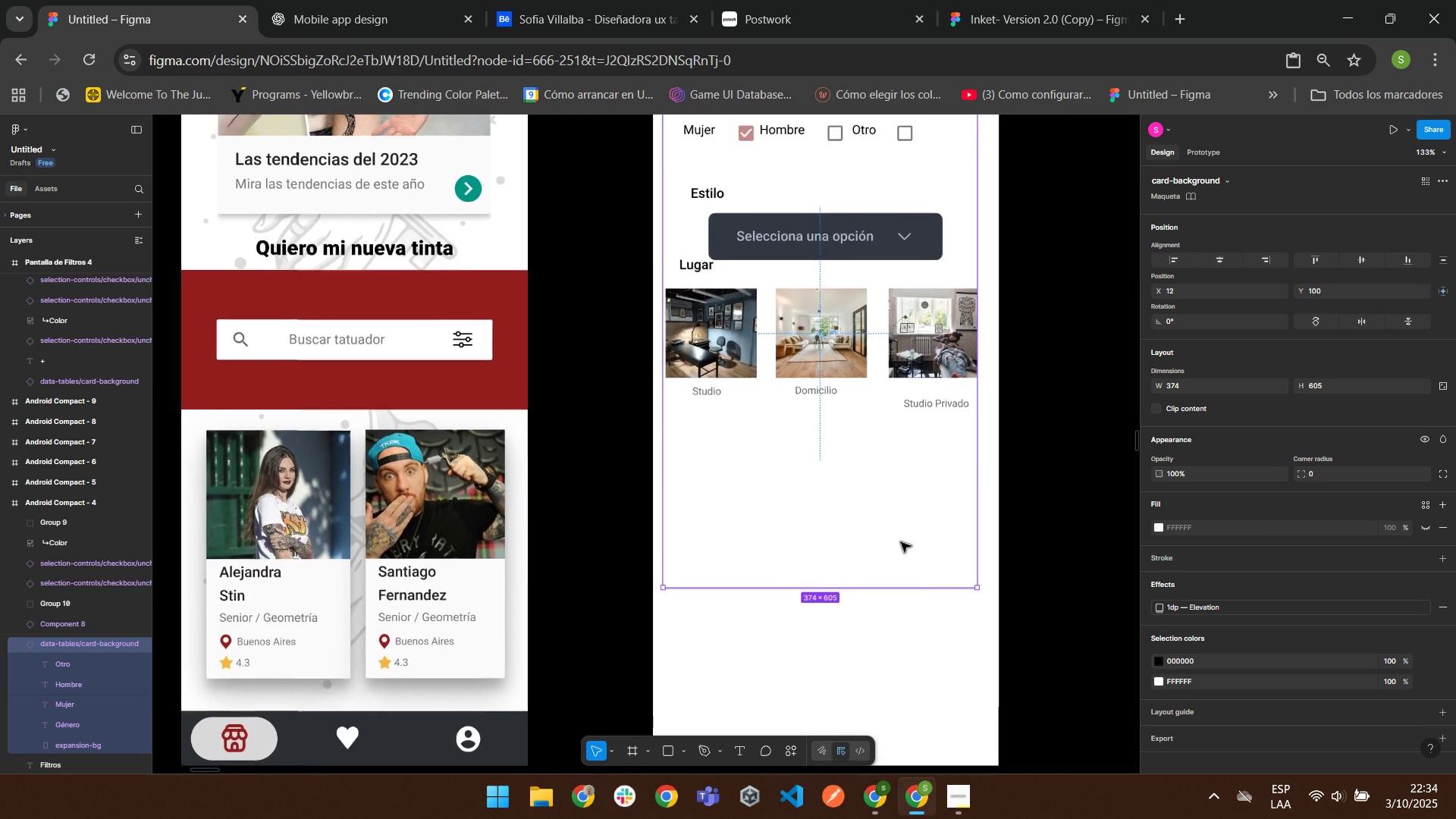 
scroll: coordinate [900, 541], scroll_direction: up, amount: 2.0
 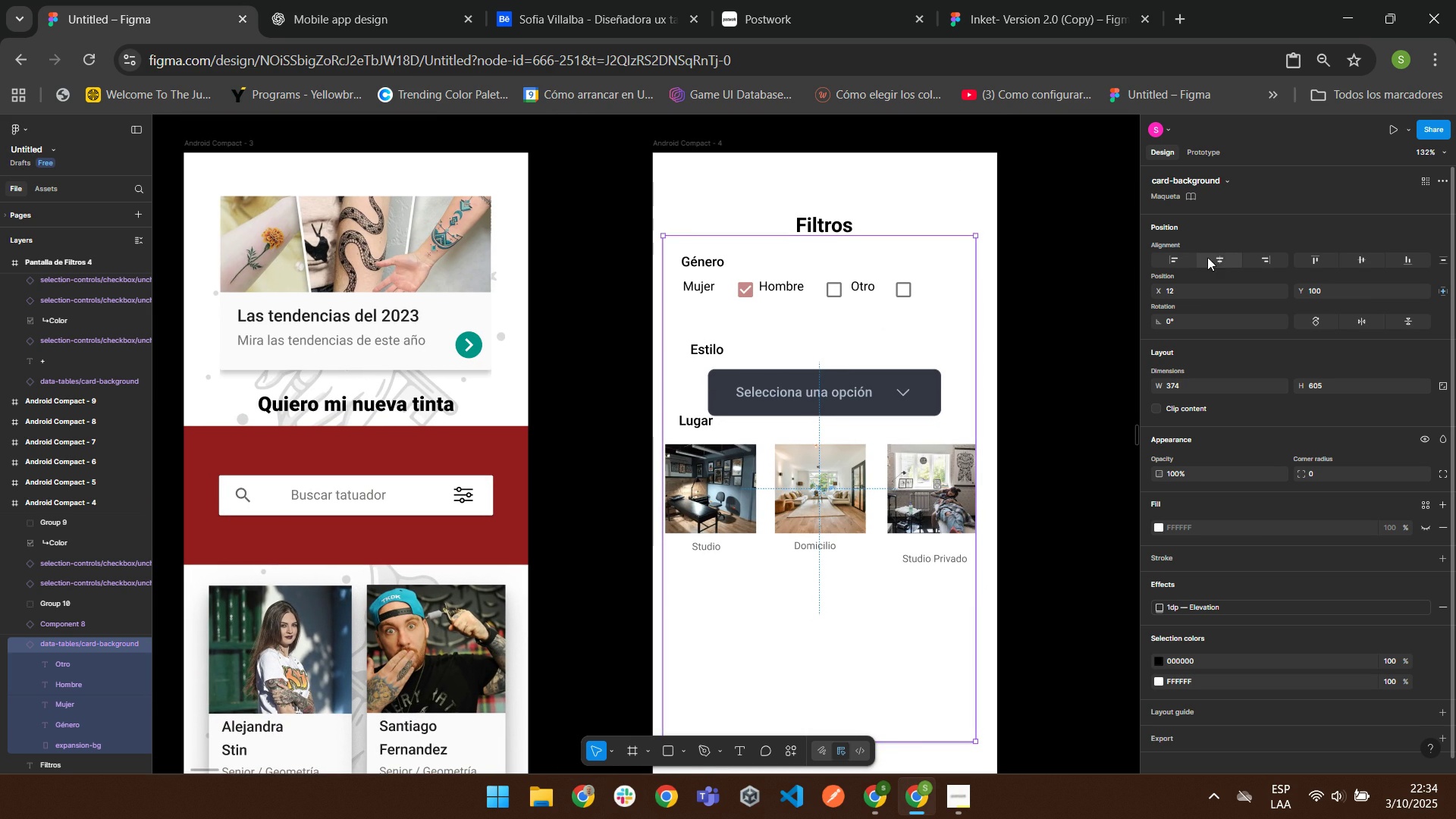 
left_click([1219, 257])
 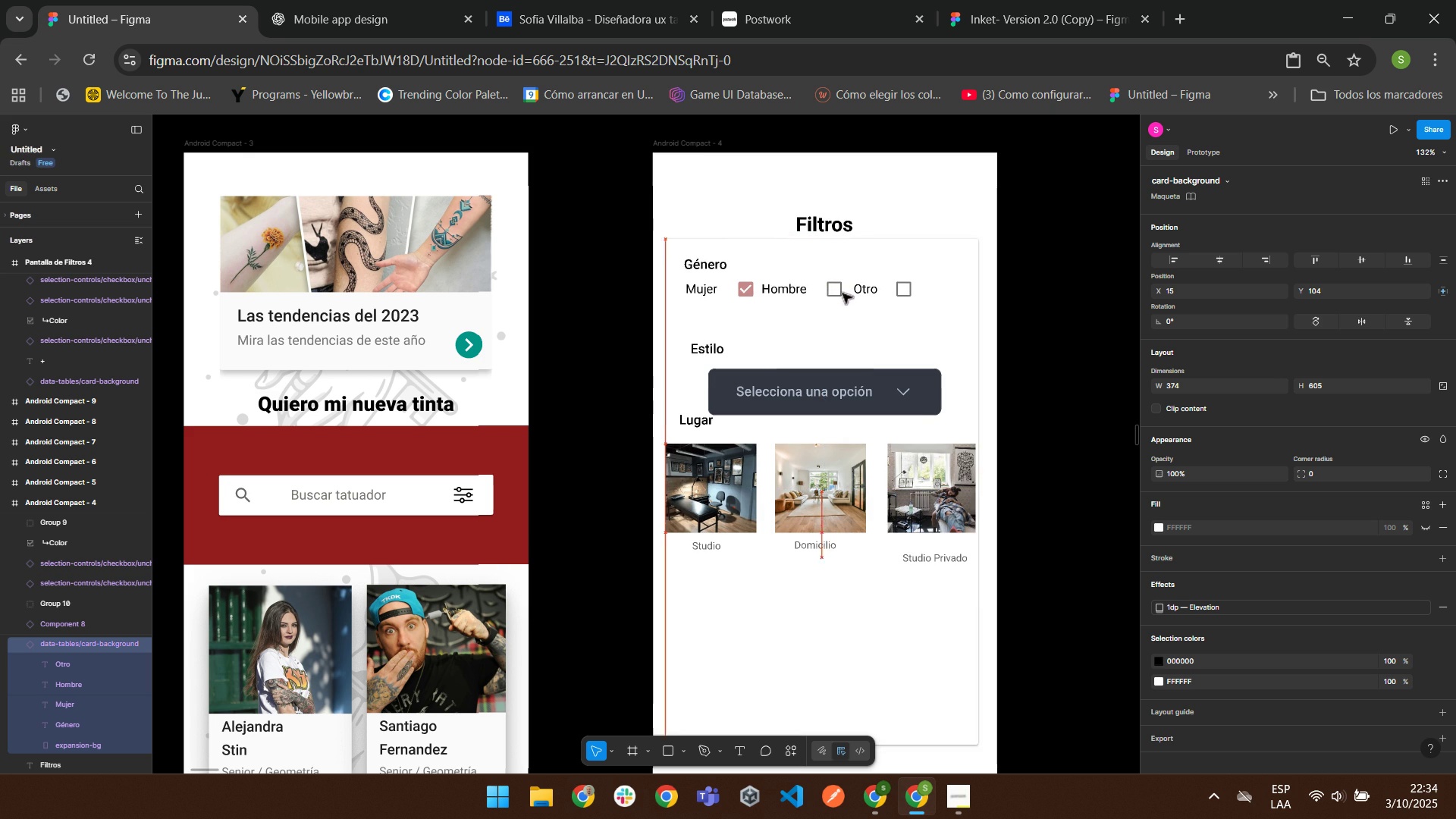 
left_click([896, 255])
 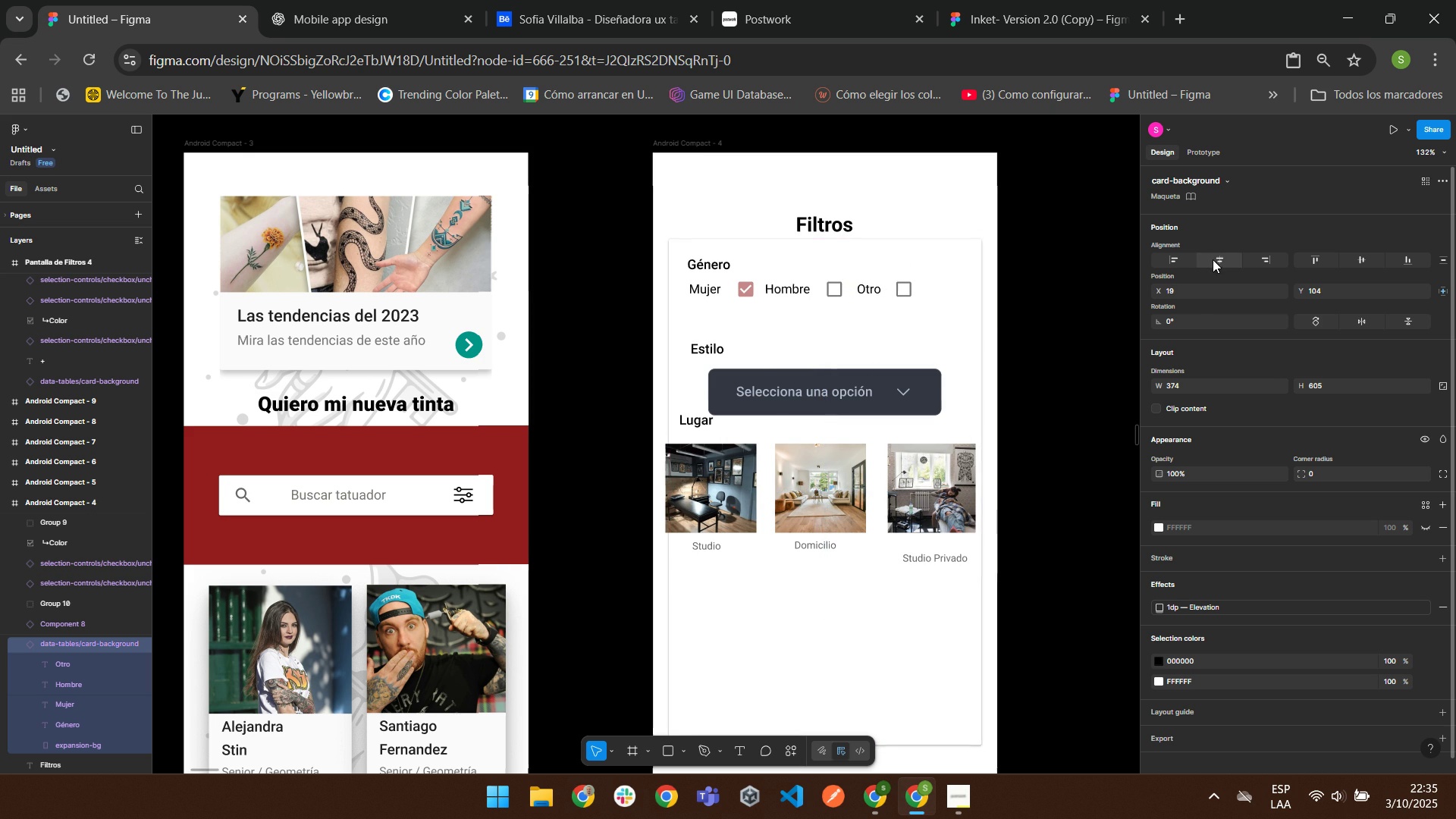 
left_click([1213, 259])
 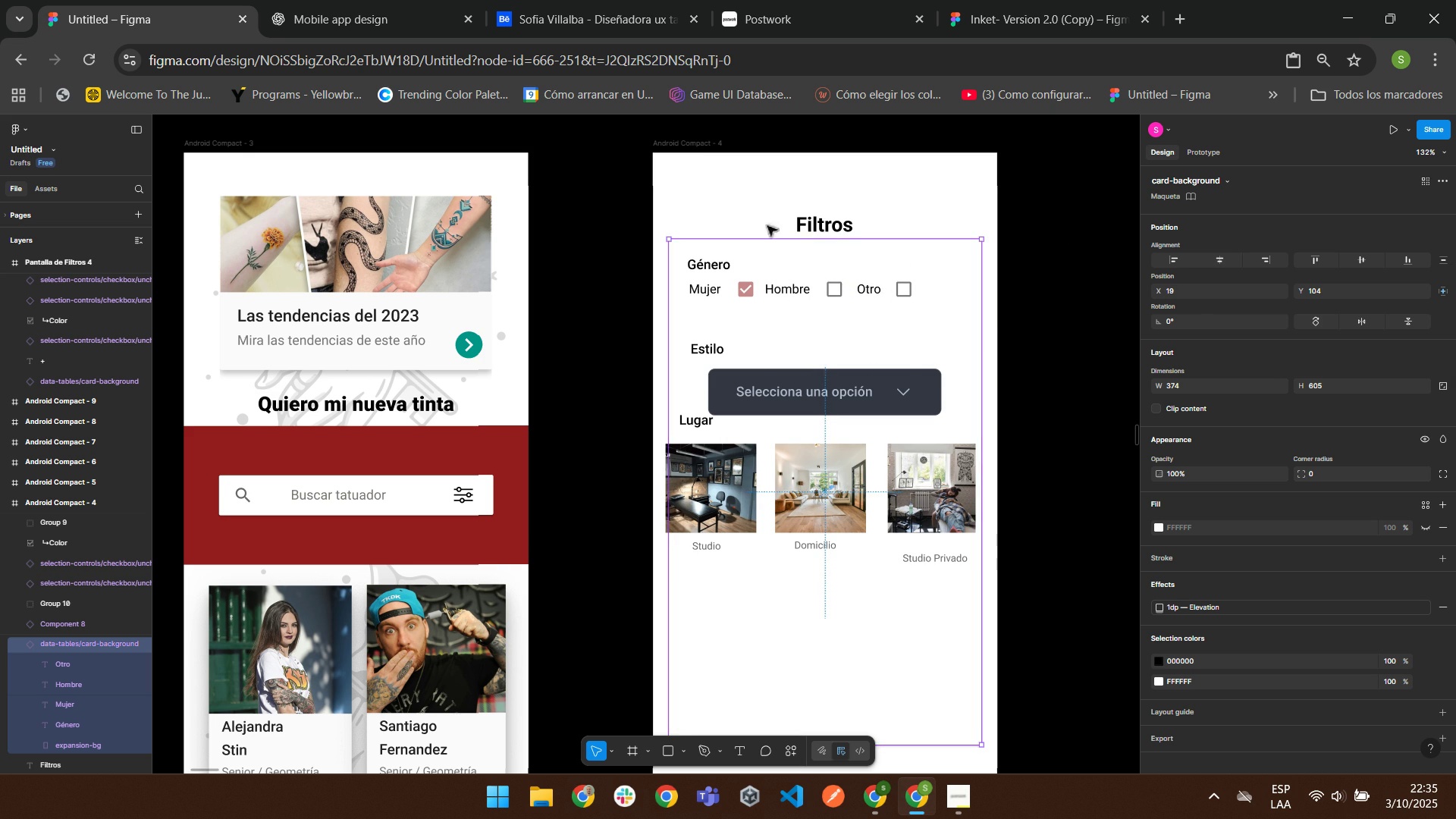 
scroll: coordinate [894, 368], scroll_direction: down, amount: 2.0
 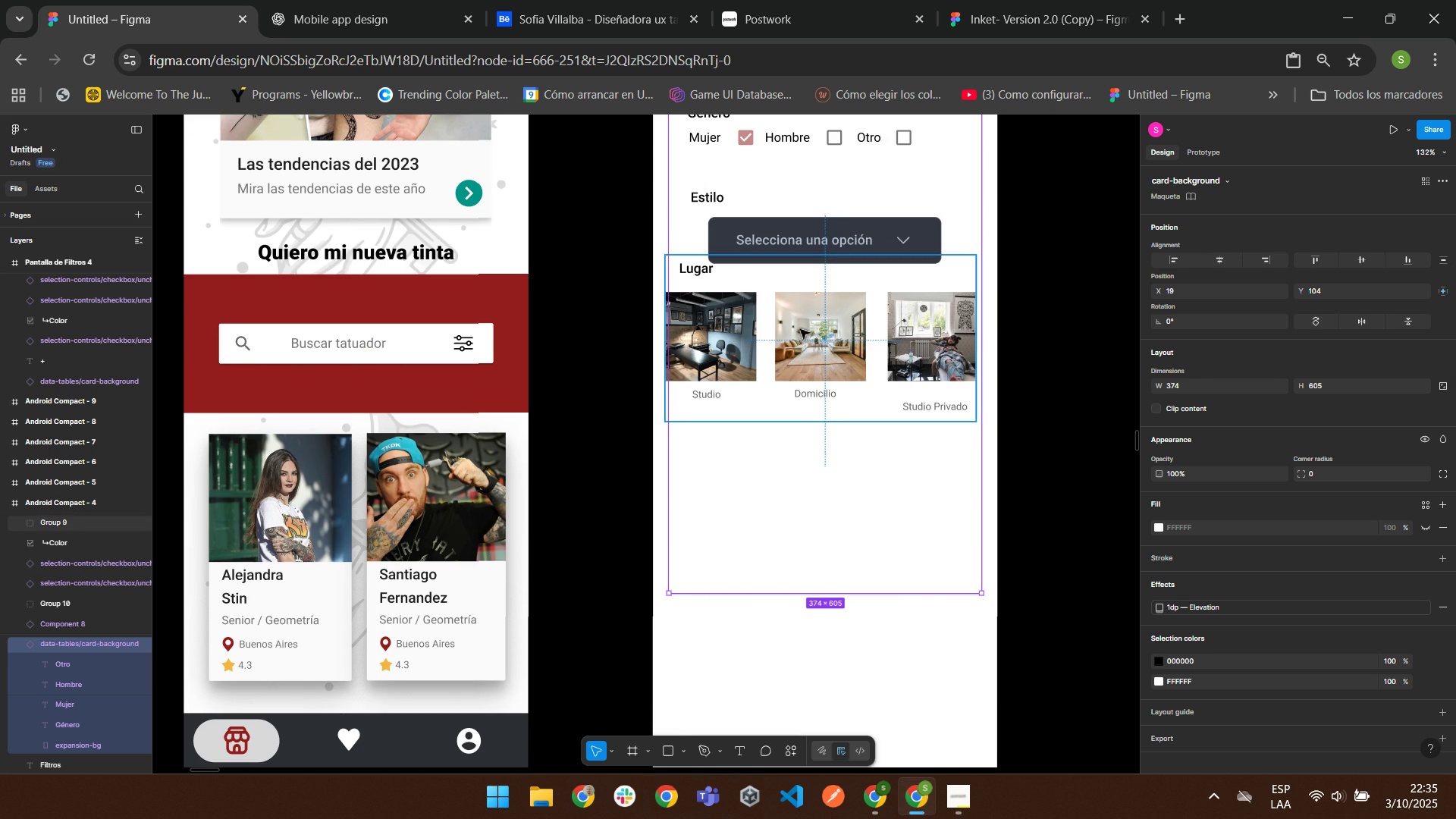 
left_click([801, 328])
 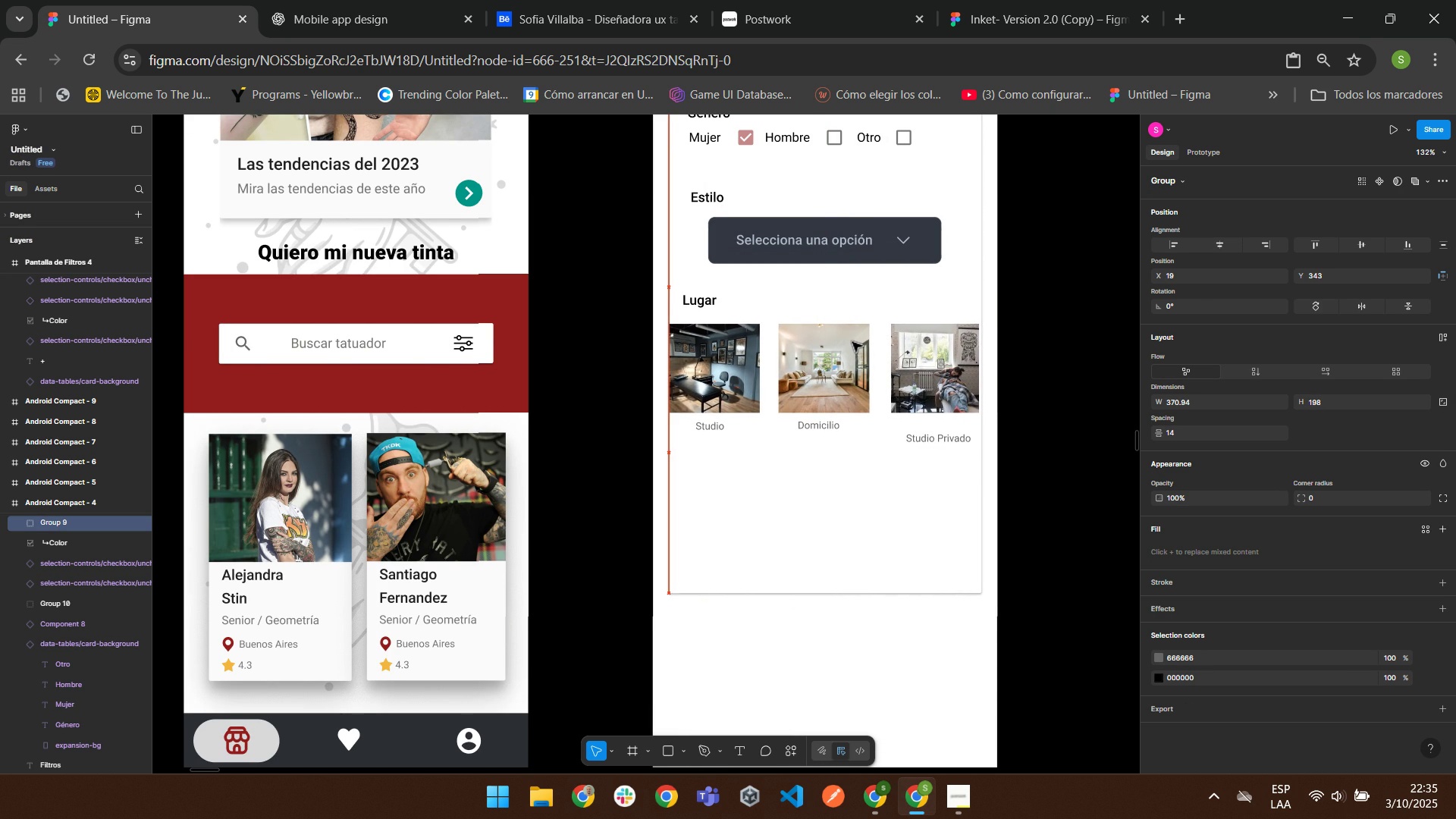 
wait(6.15)
 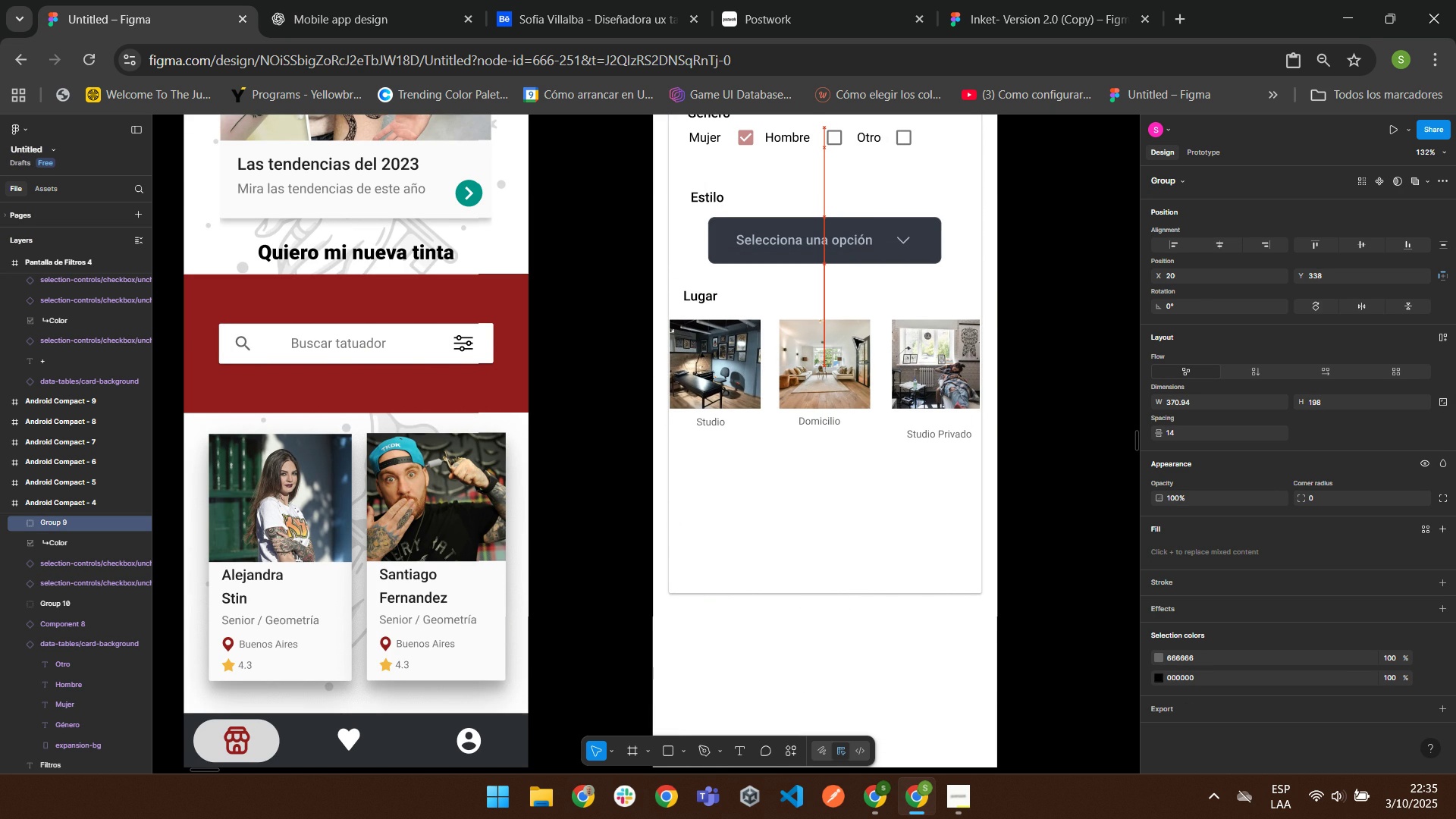 
double_click([698, 306])
 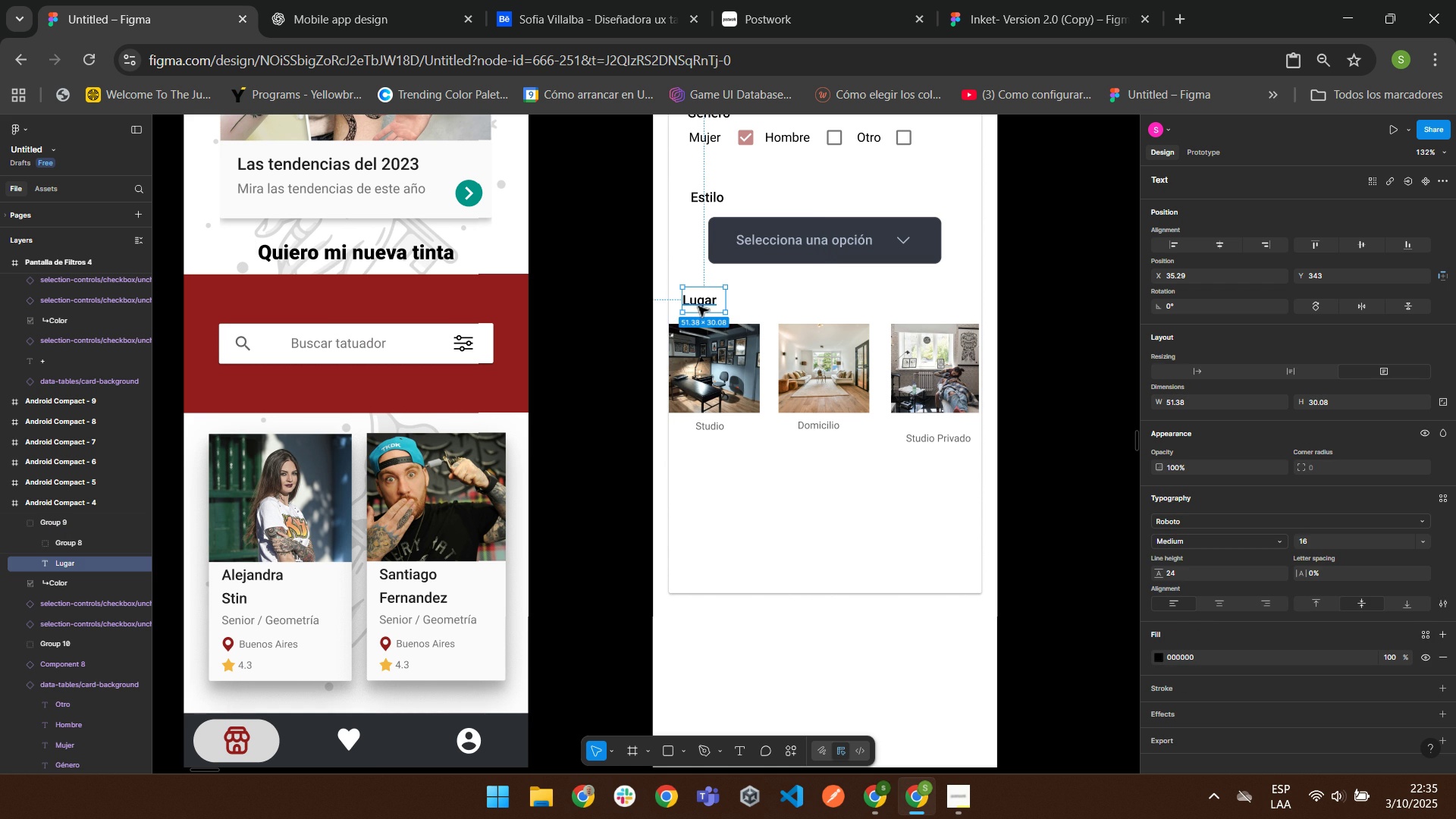 
triple_click([698, 306])
 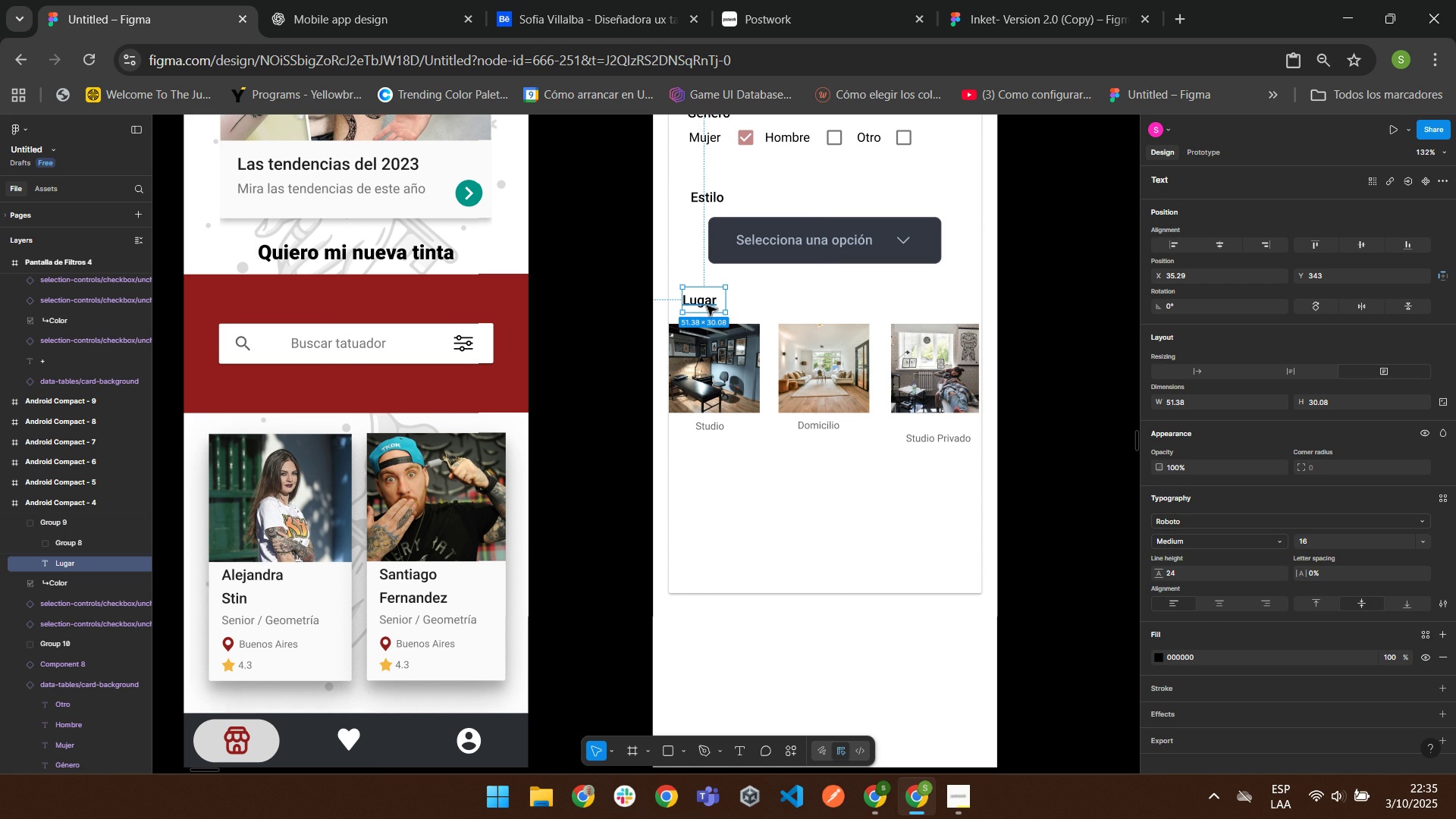 
mouse_move([736, 312])
 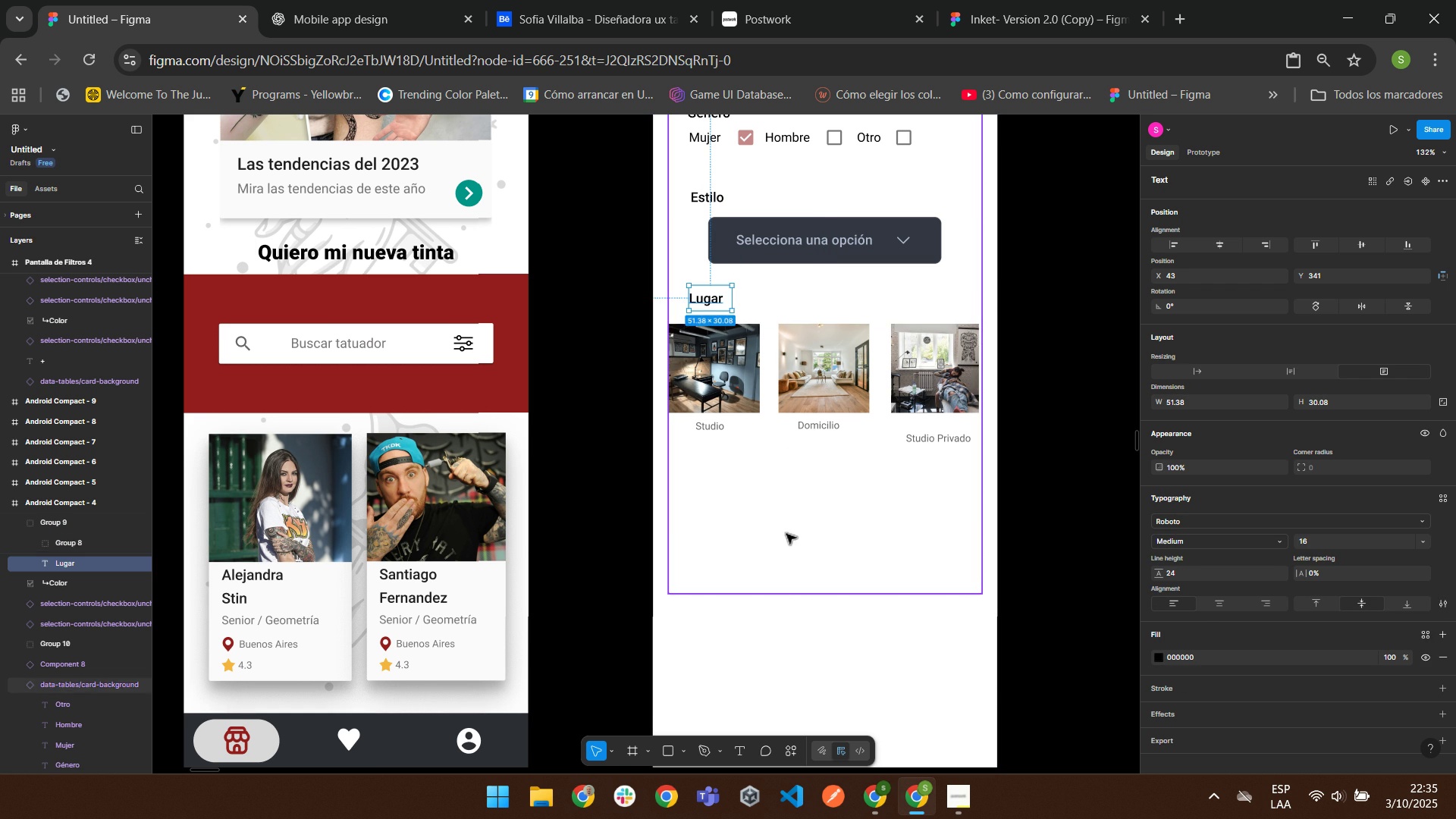 
left_click([786, 533])
 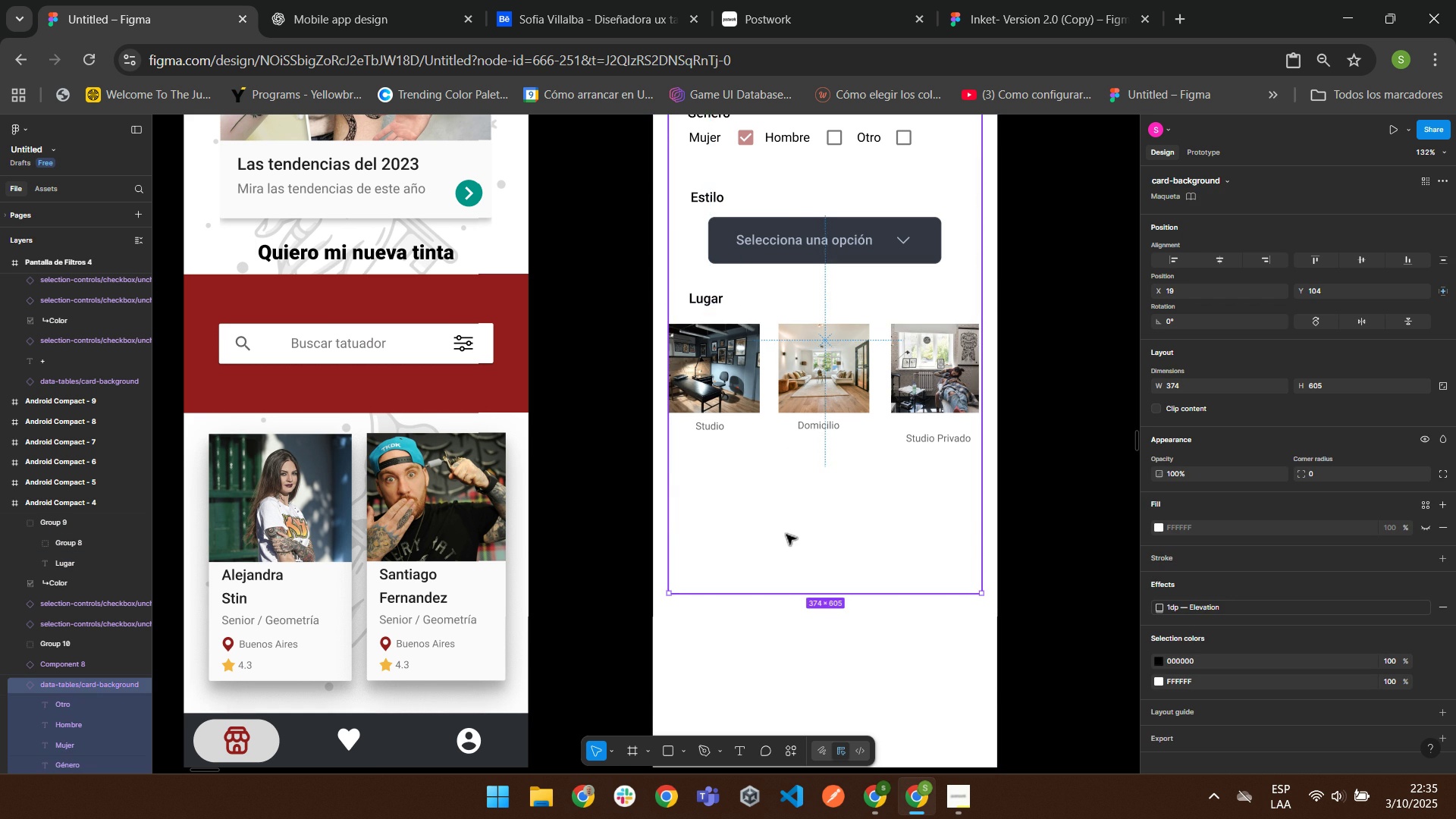 
scroll: coordinate [786, 534], scroll_direction: up, amount: 2.0
 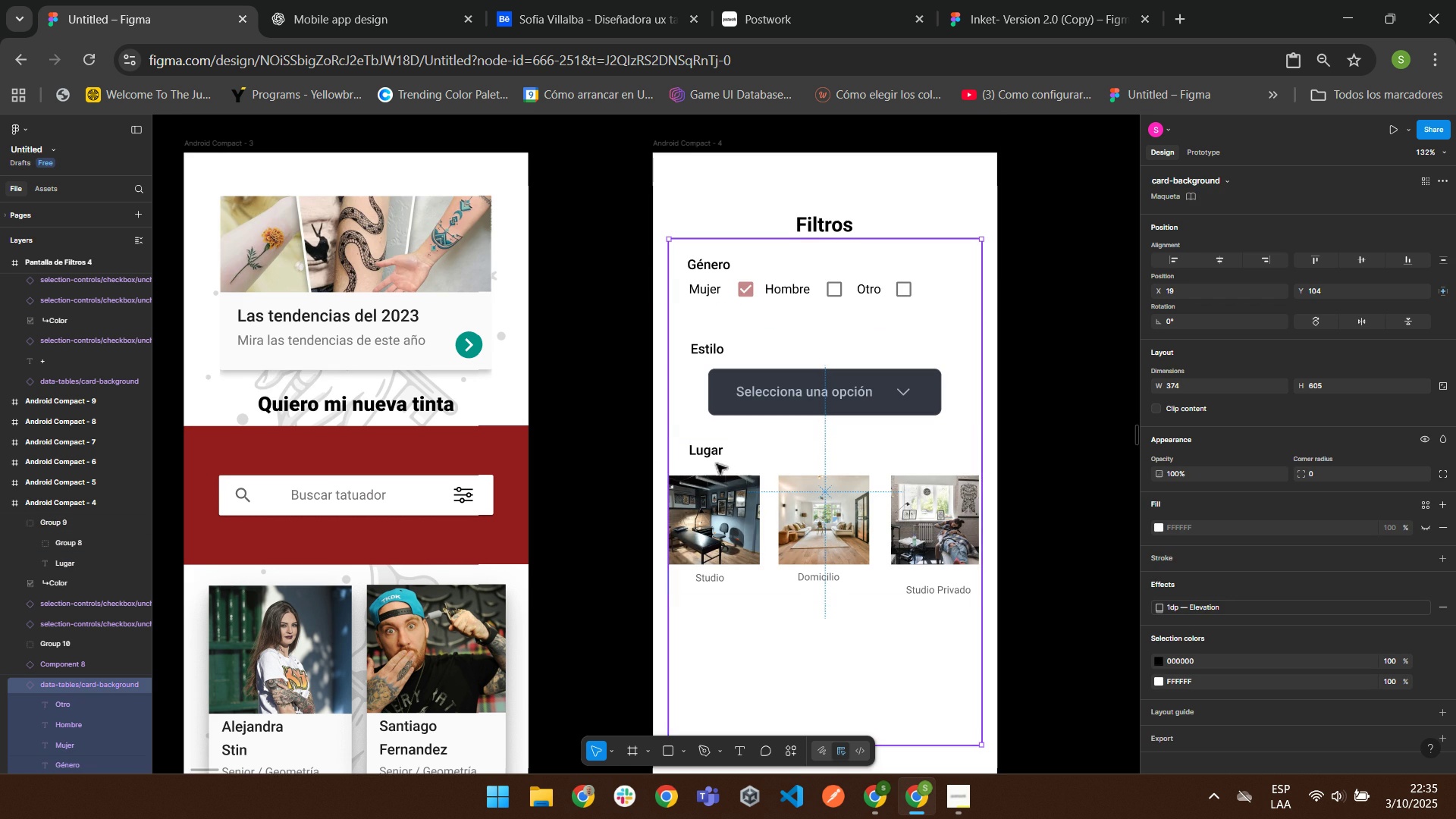 
double_click([919, 591])
 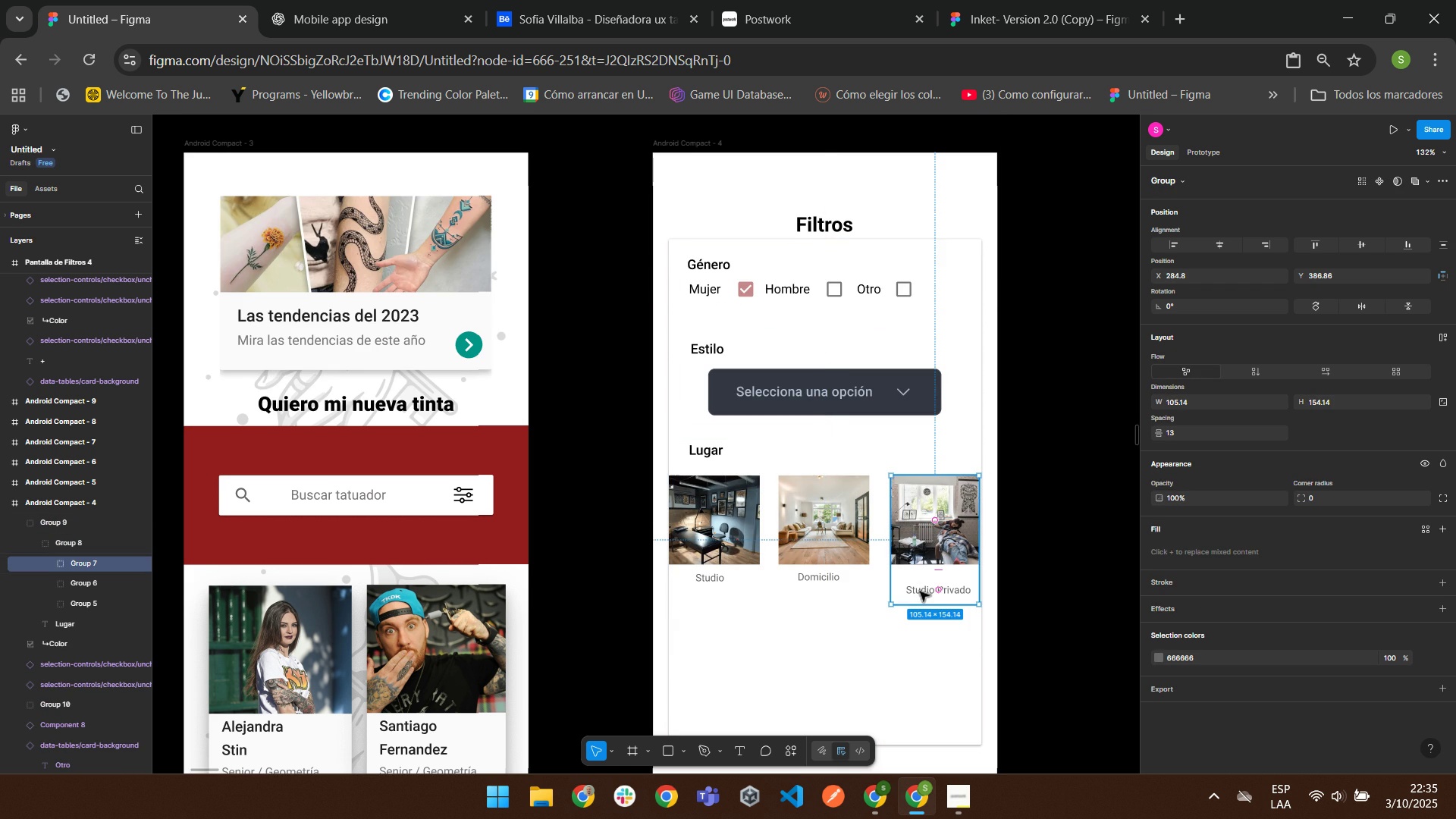 
triple_click([919, 591])
 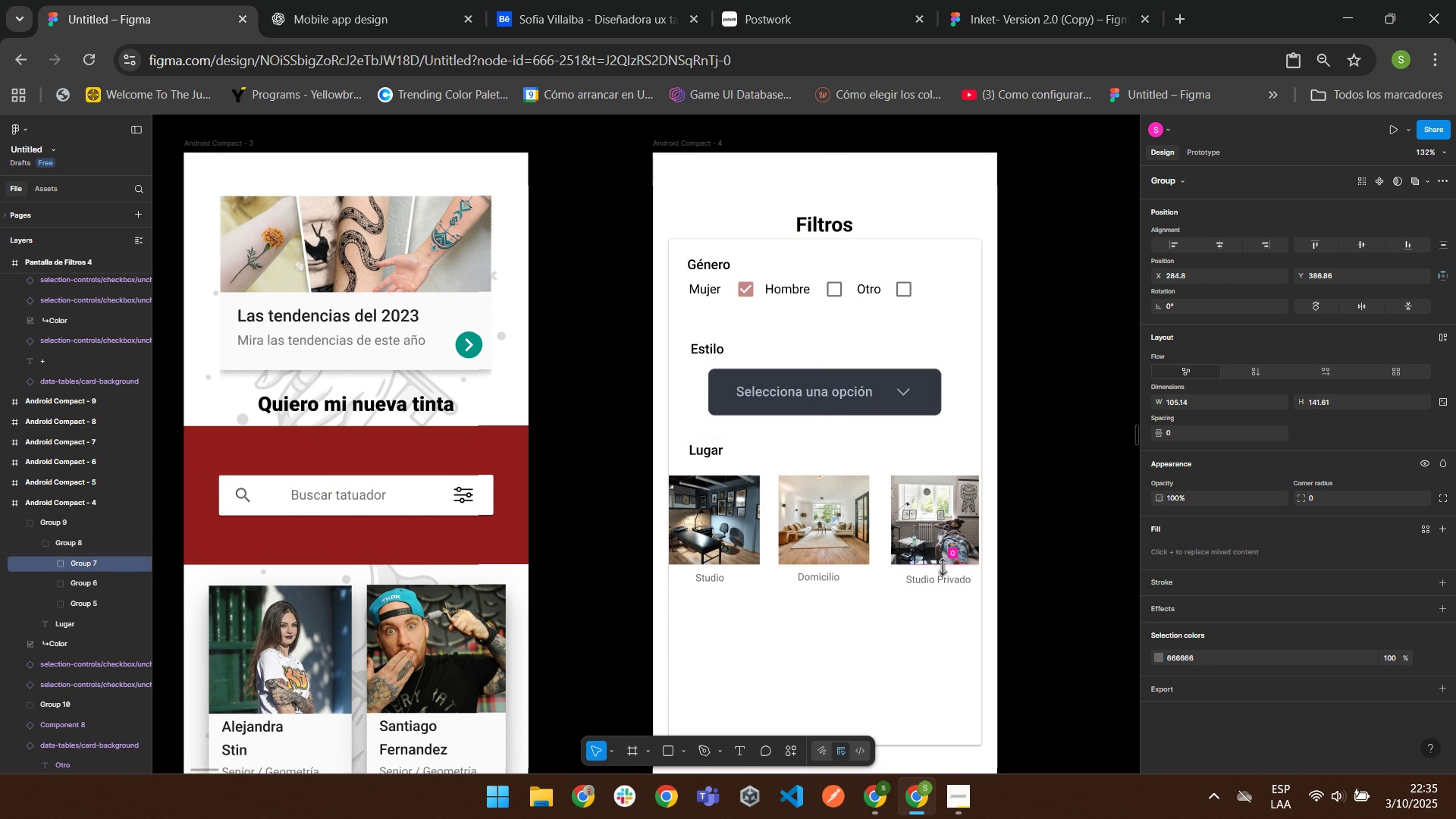 
wait(9.02)
 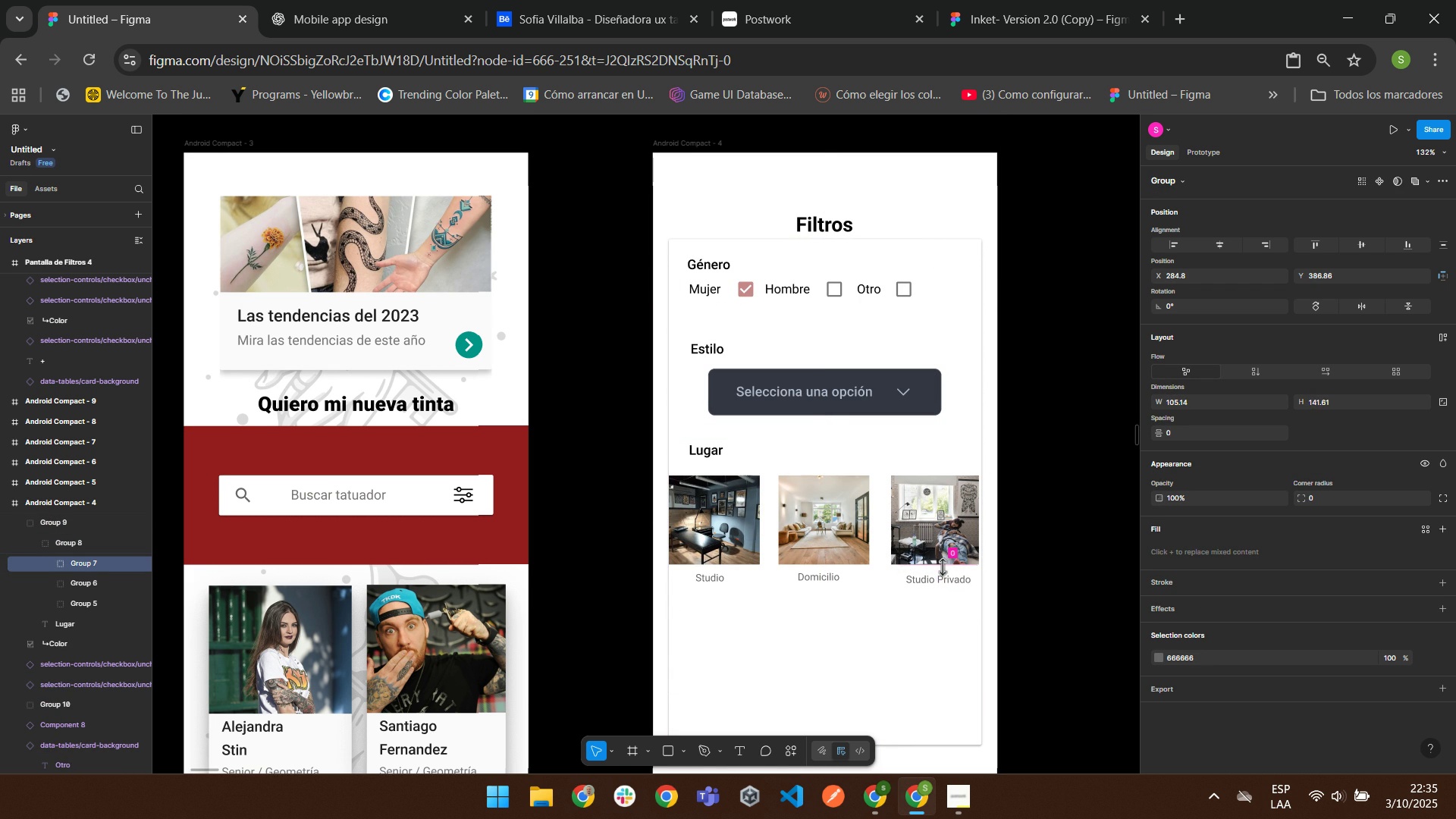 
left_click([1053, 521])
 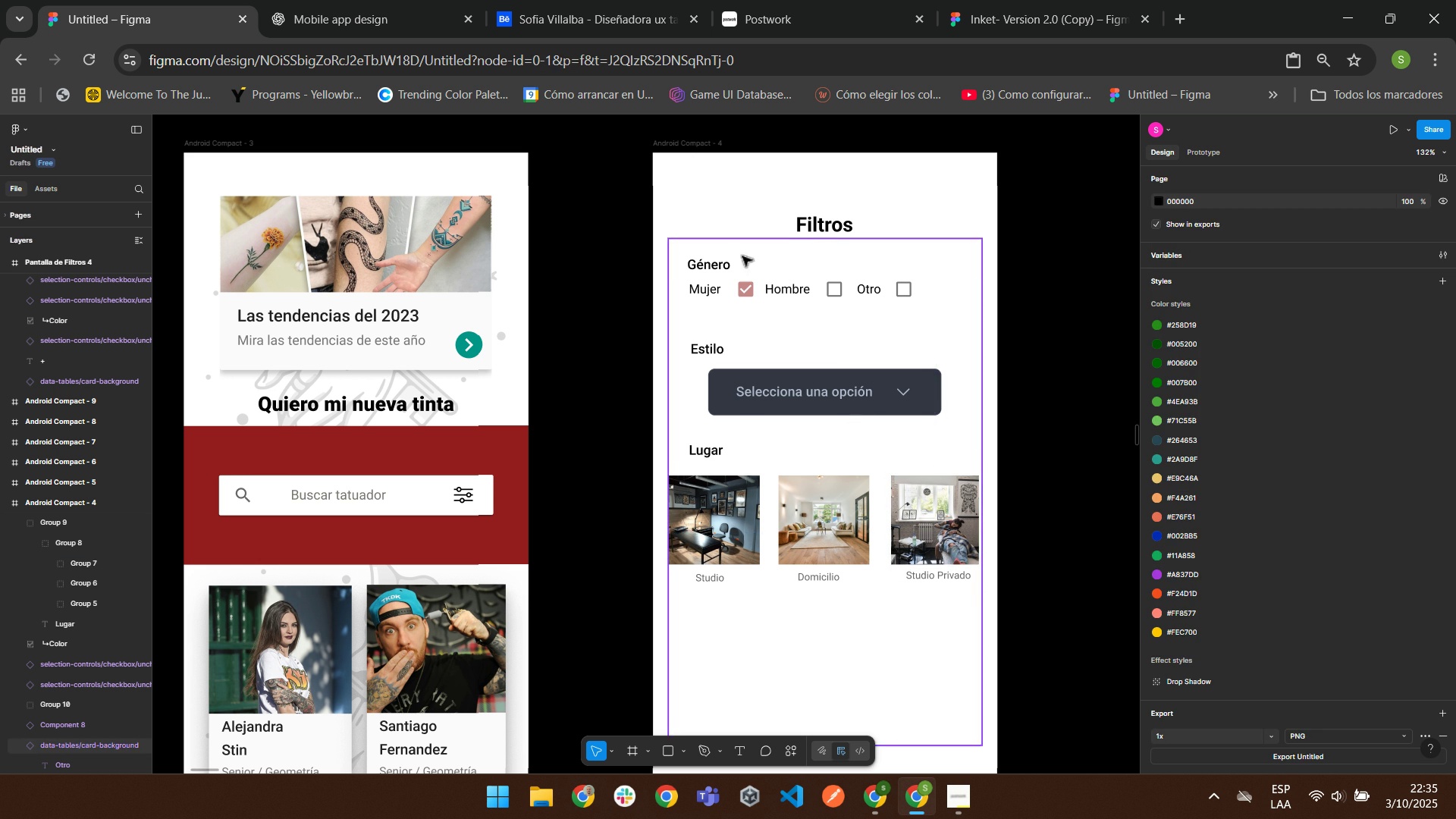 
scroll: coordinate [798, 591], scroll_direction: down, amount: 5.0
 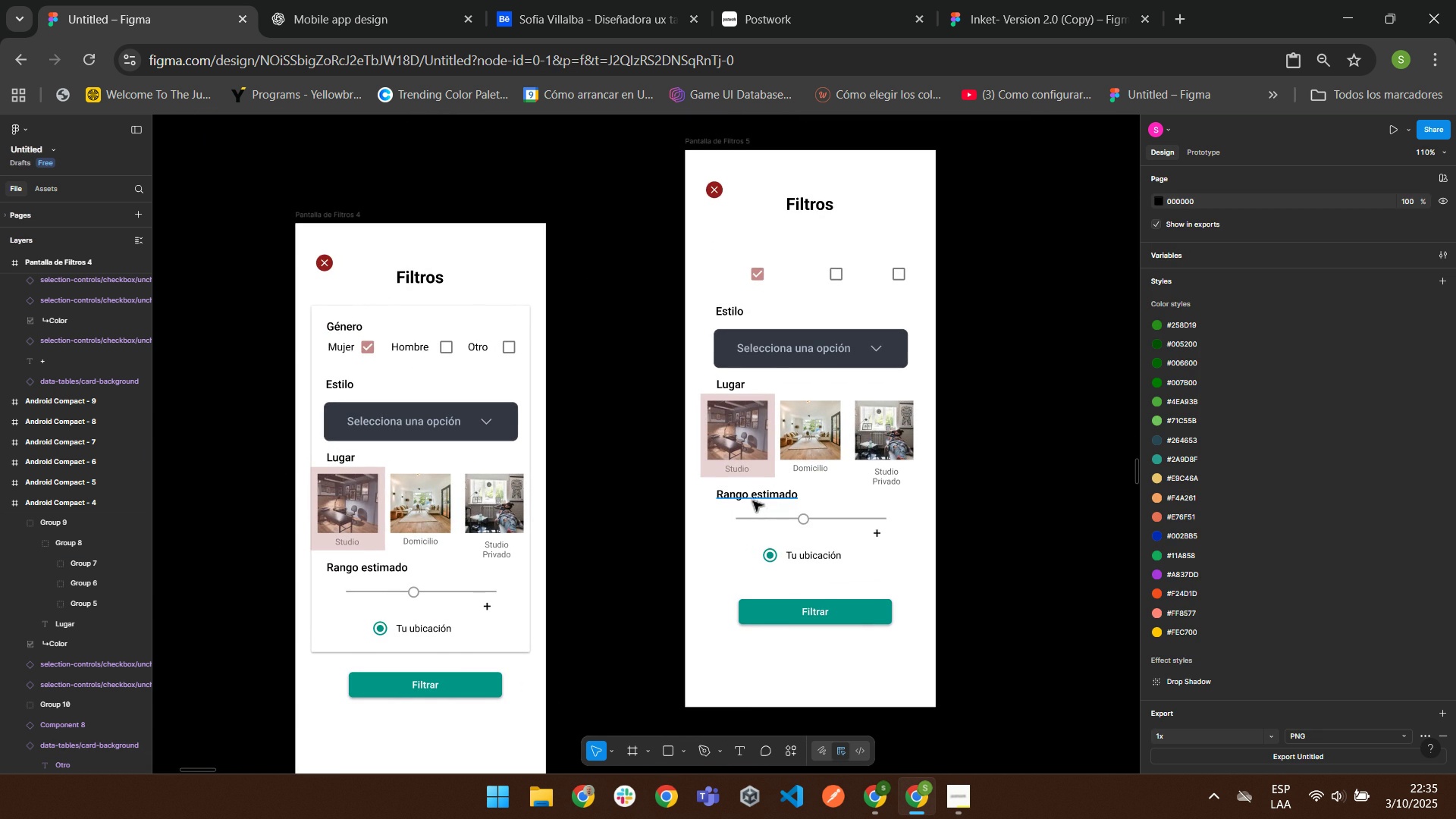 
left_click([751, 496])
 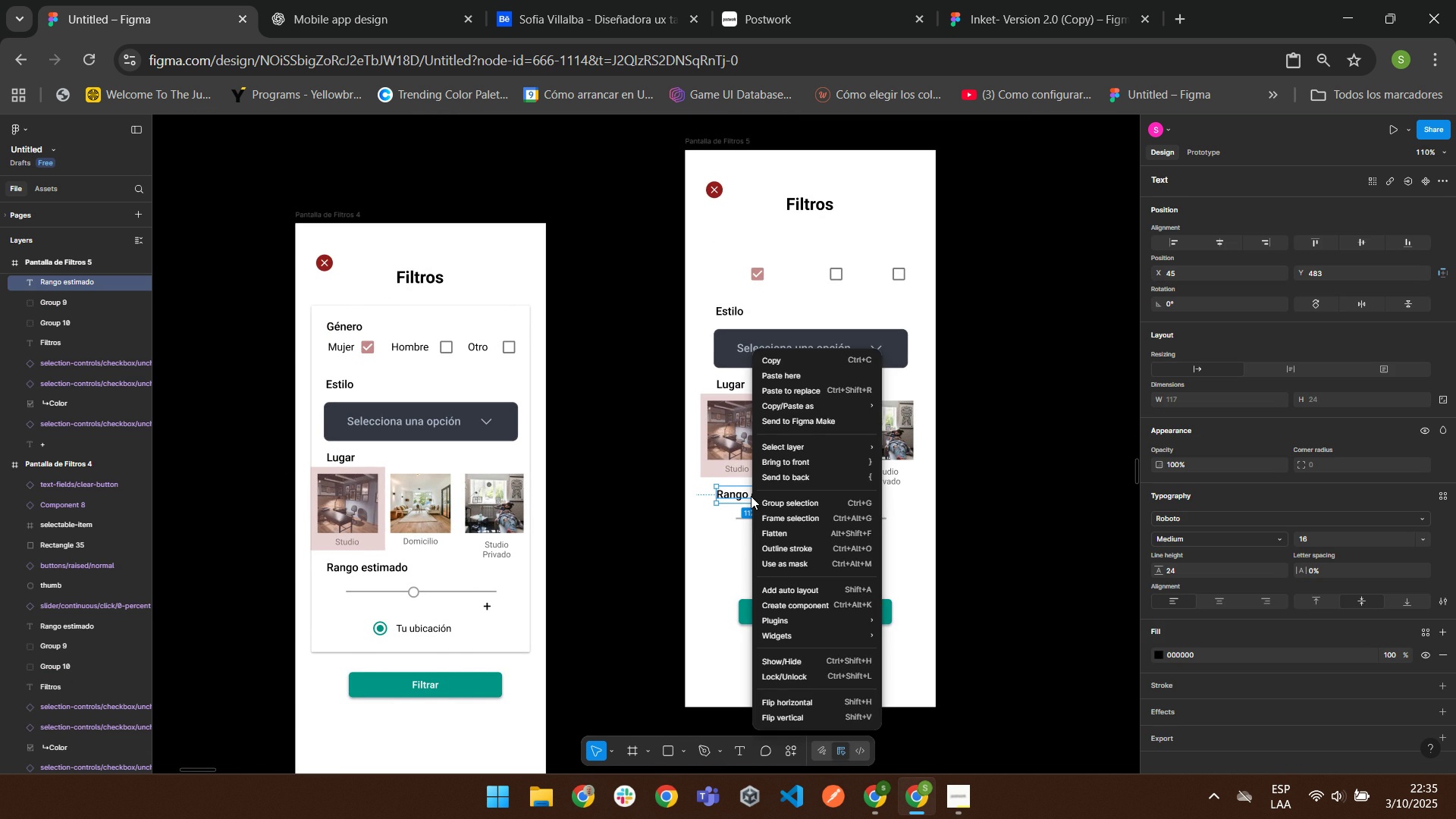 
right_click([751, 496])
 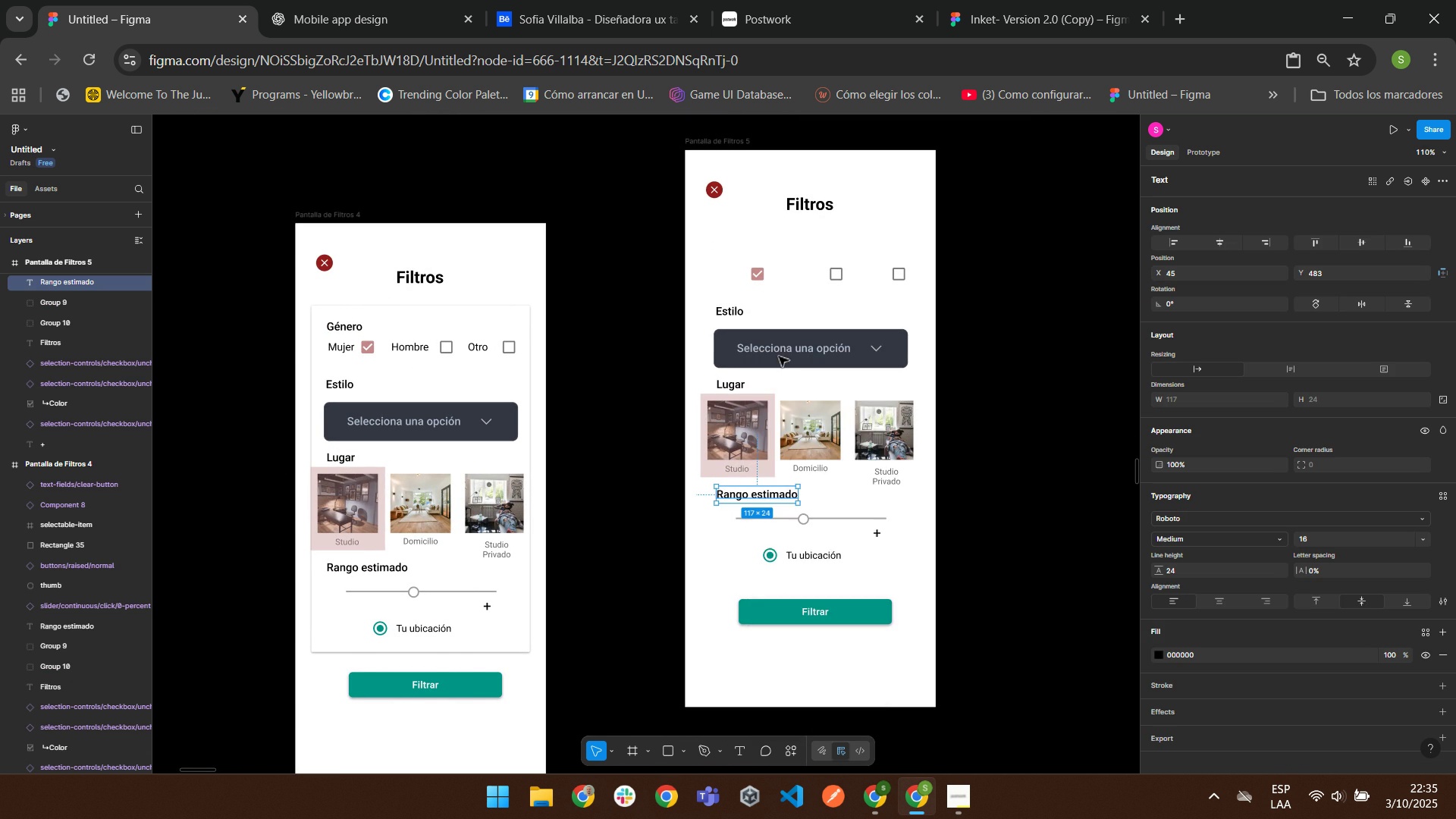 
left_click([778, 356])
 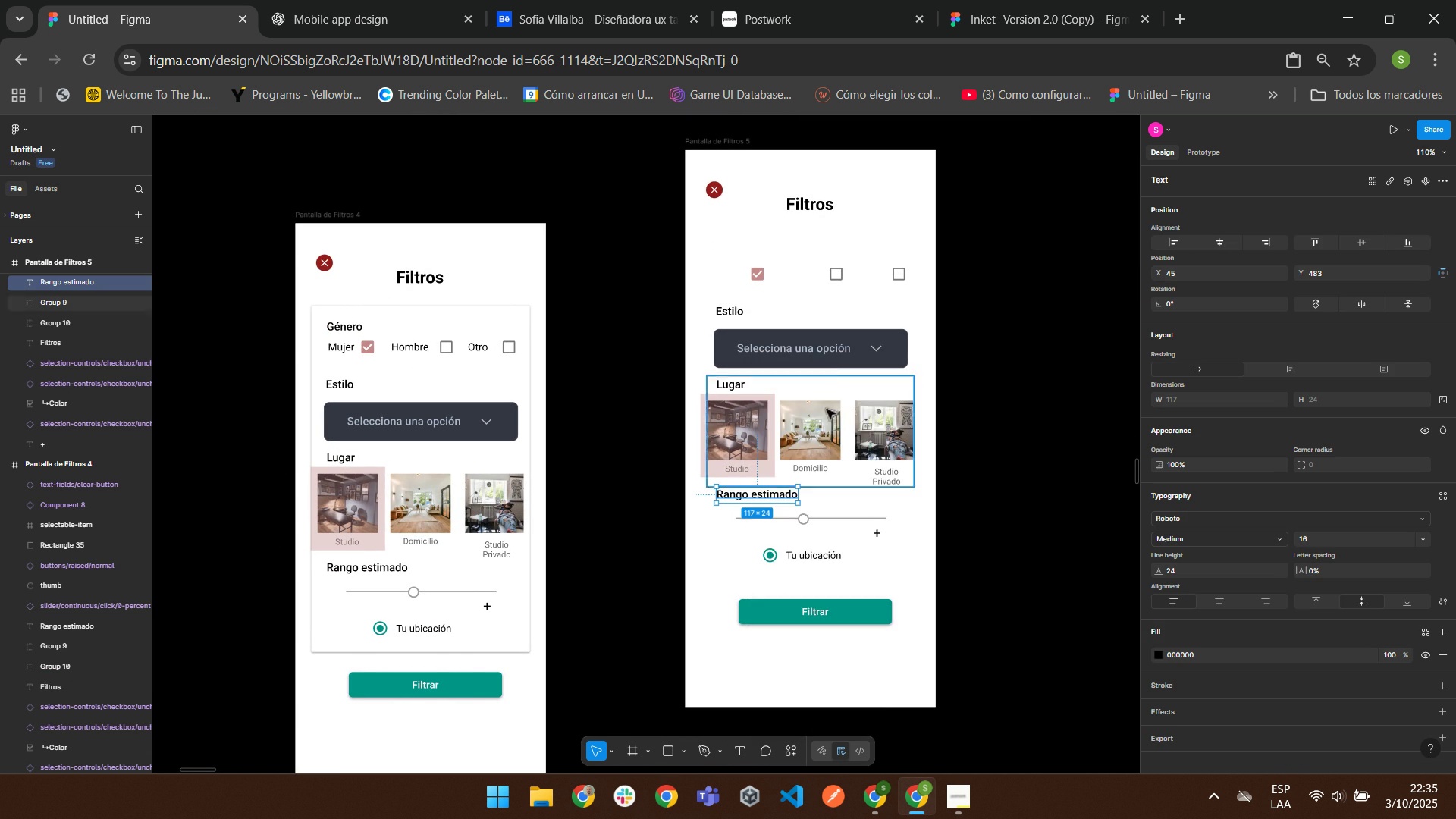 
scroll: coordinate [902, 416], scroll_direction: up, amount: 8.0
 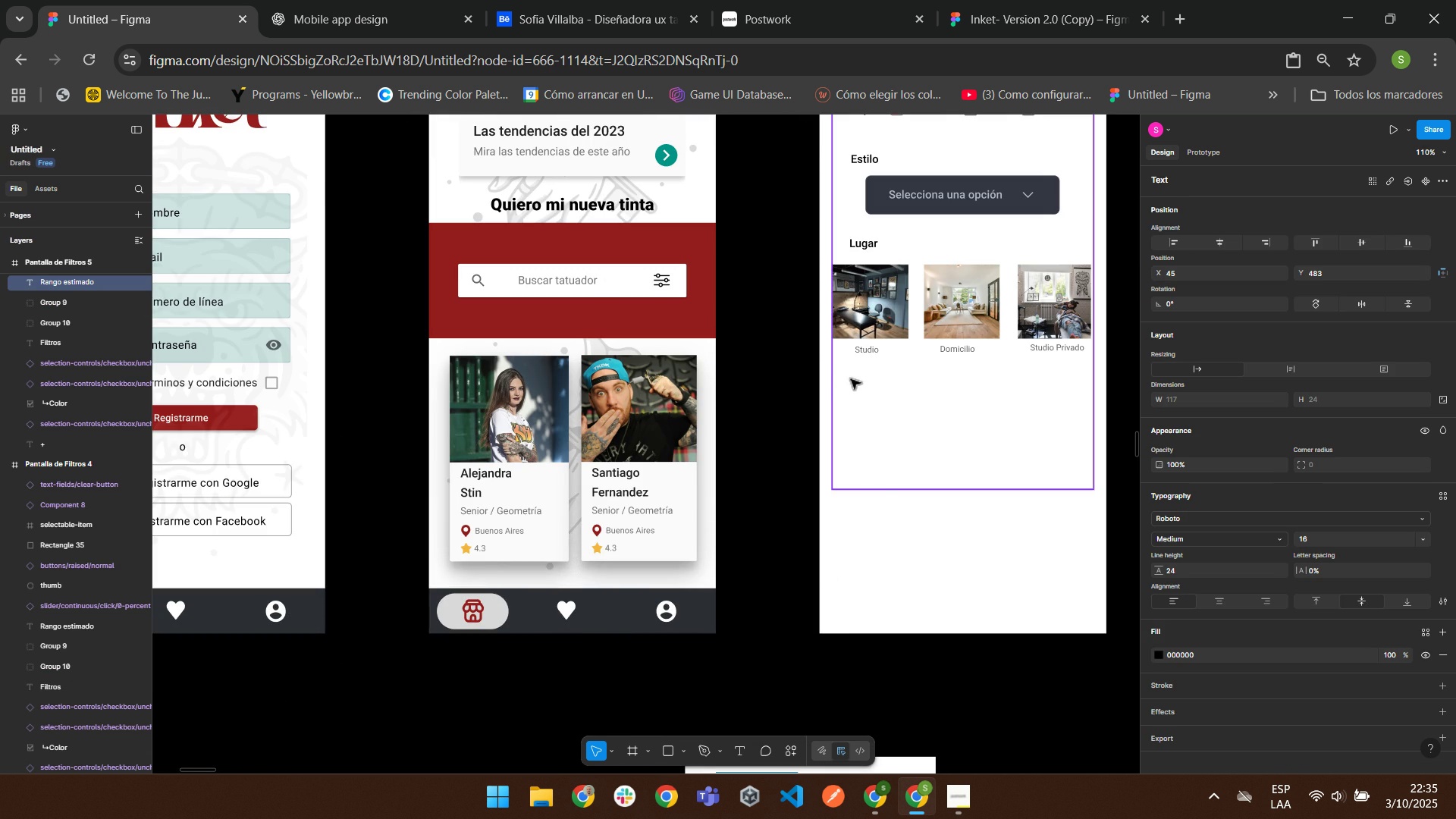 
right_click([852, 379])
 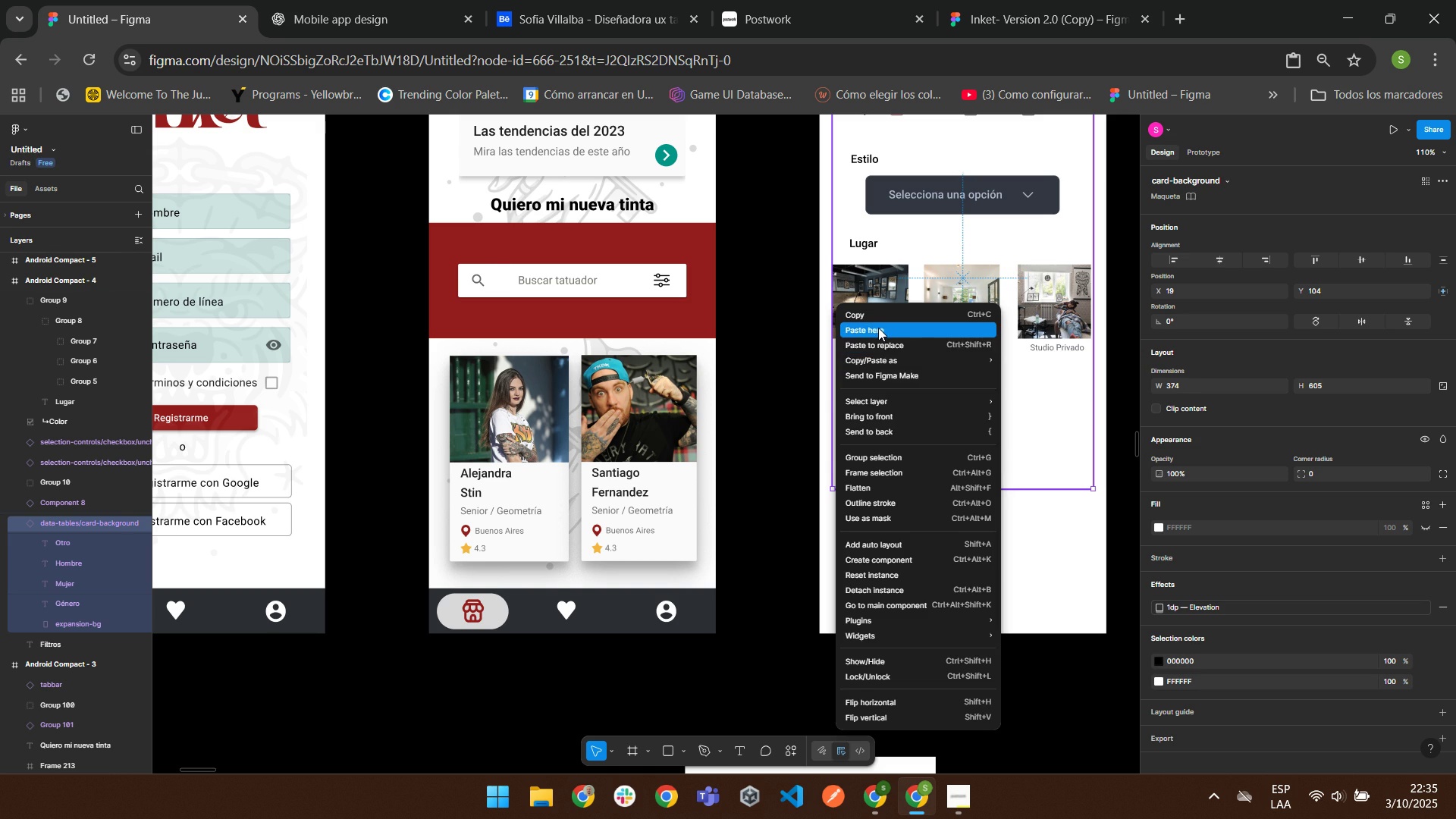 
left_click([879, 327])
 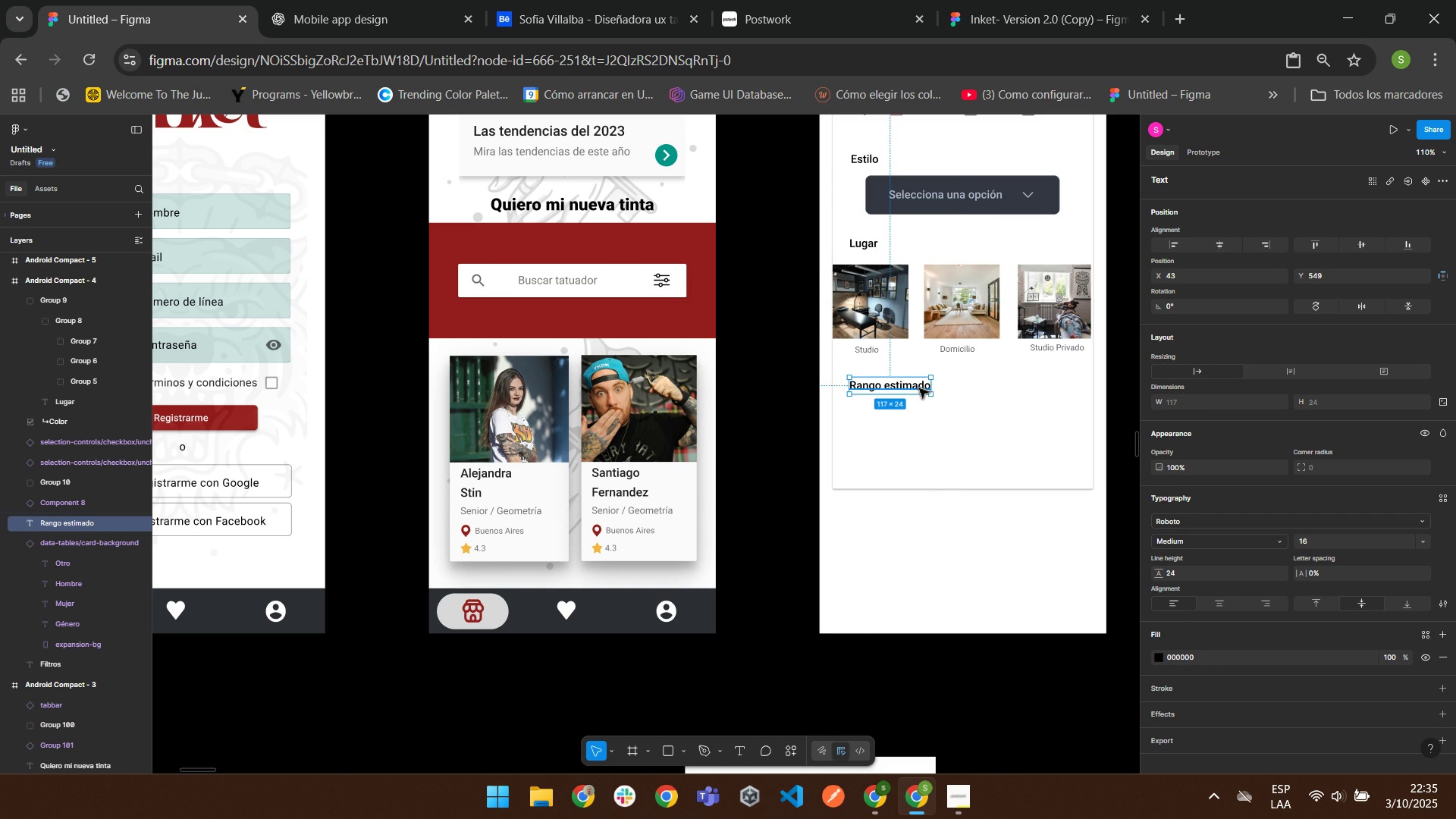 
scroll: coordinate [827, 584], scroll_direction: down, amount: 9.0
 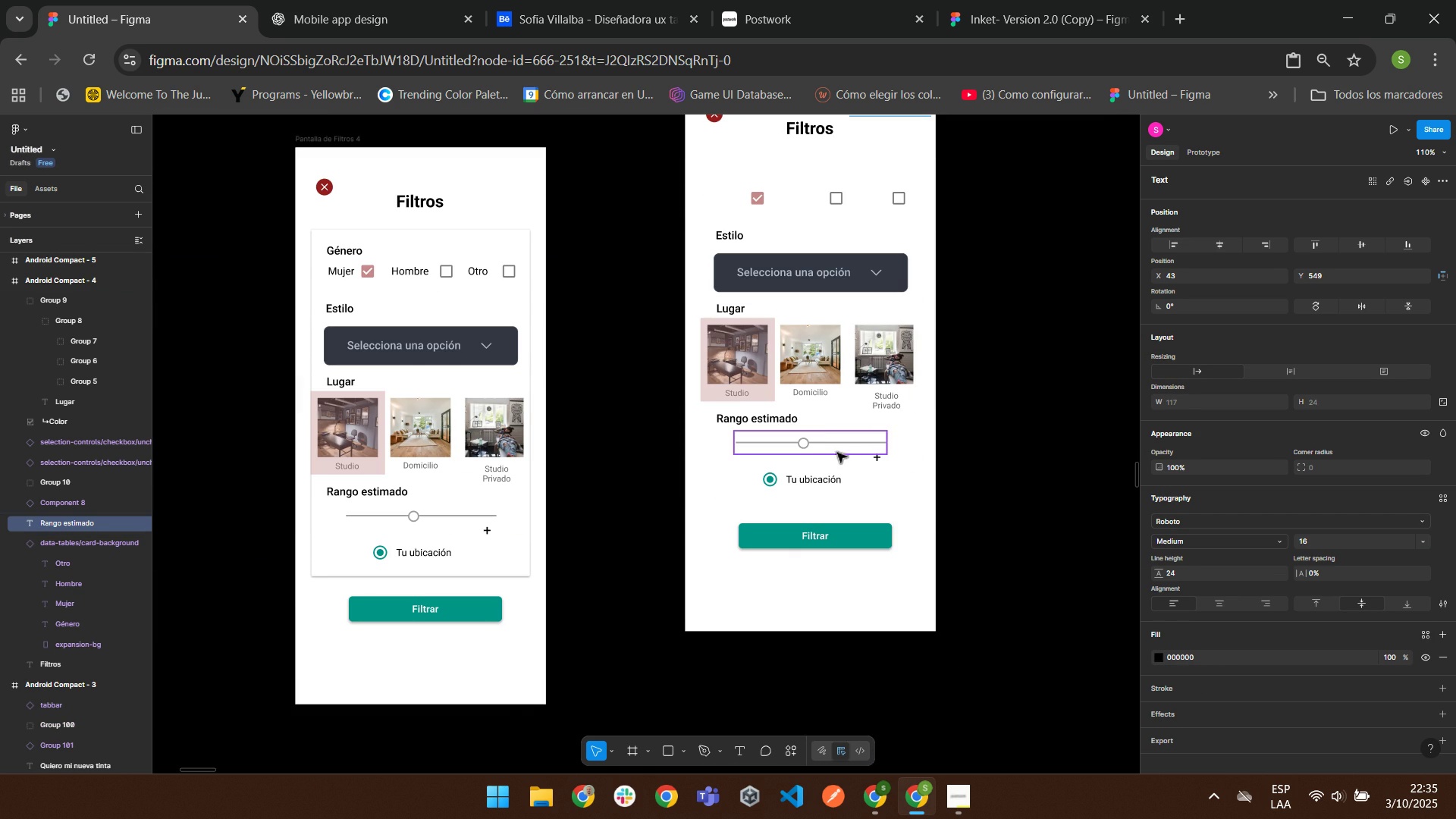 
left_click([836, 445])
 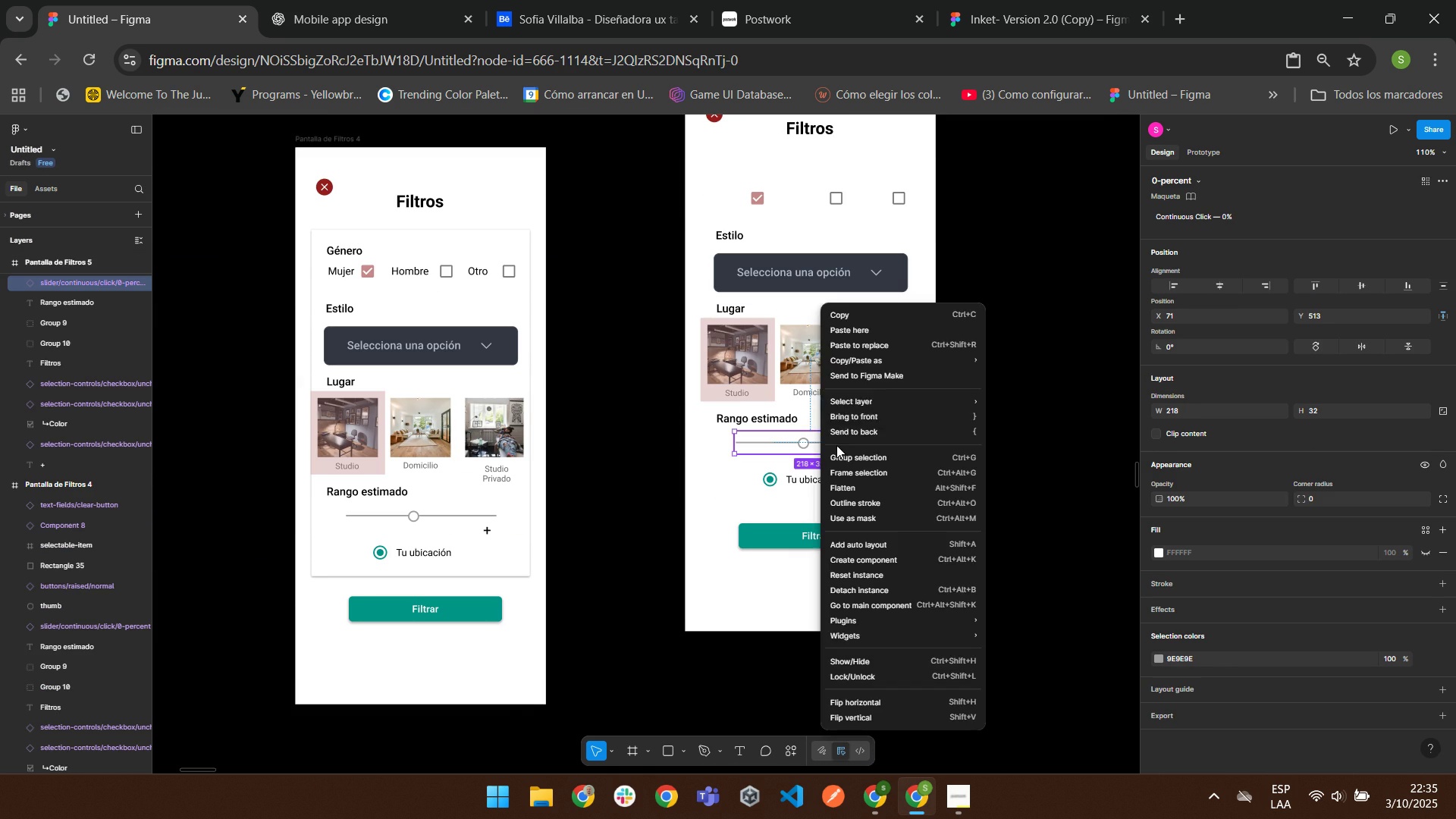 
right_click([836, 445])
 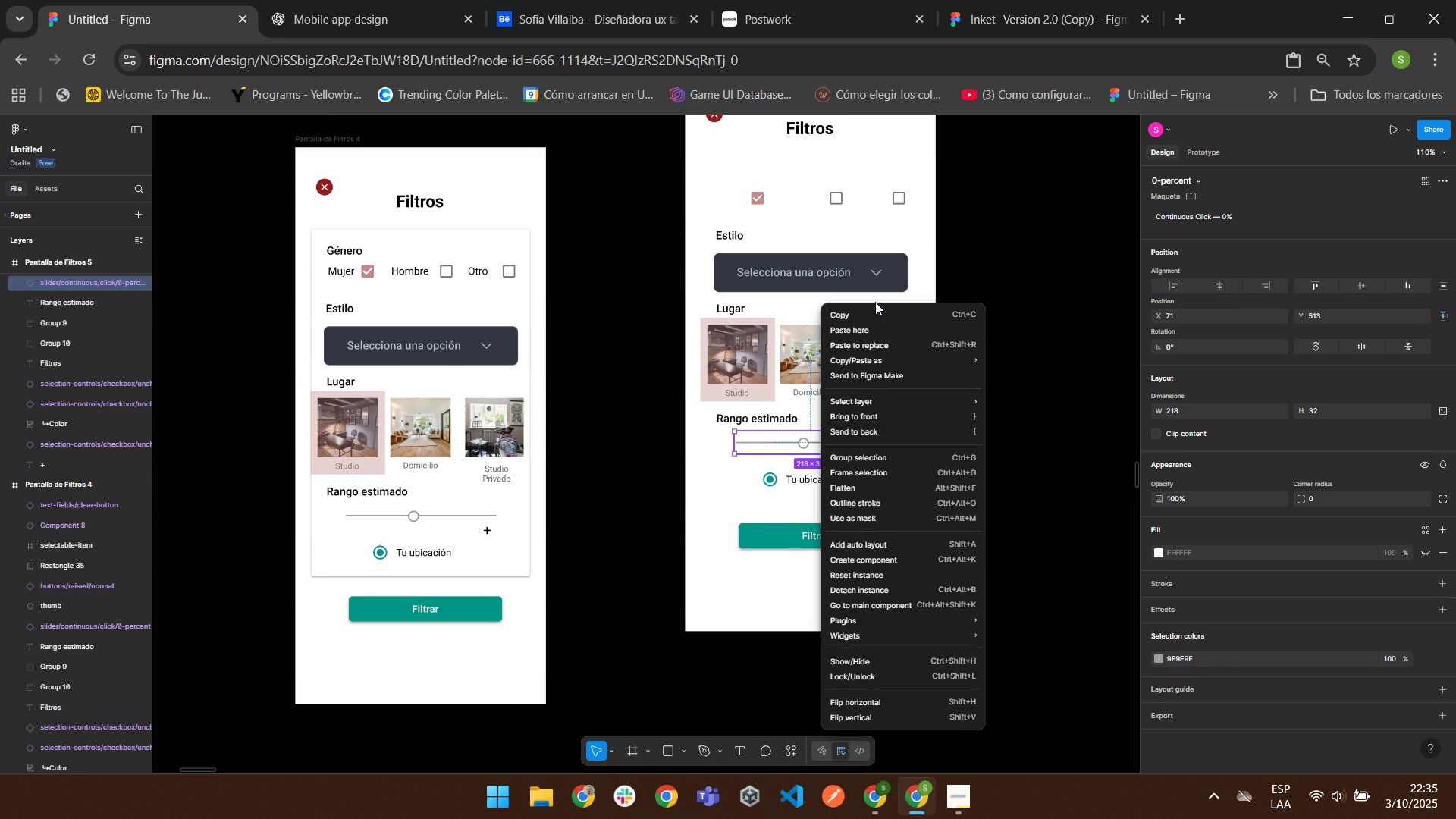 
left_click([875, 302])
 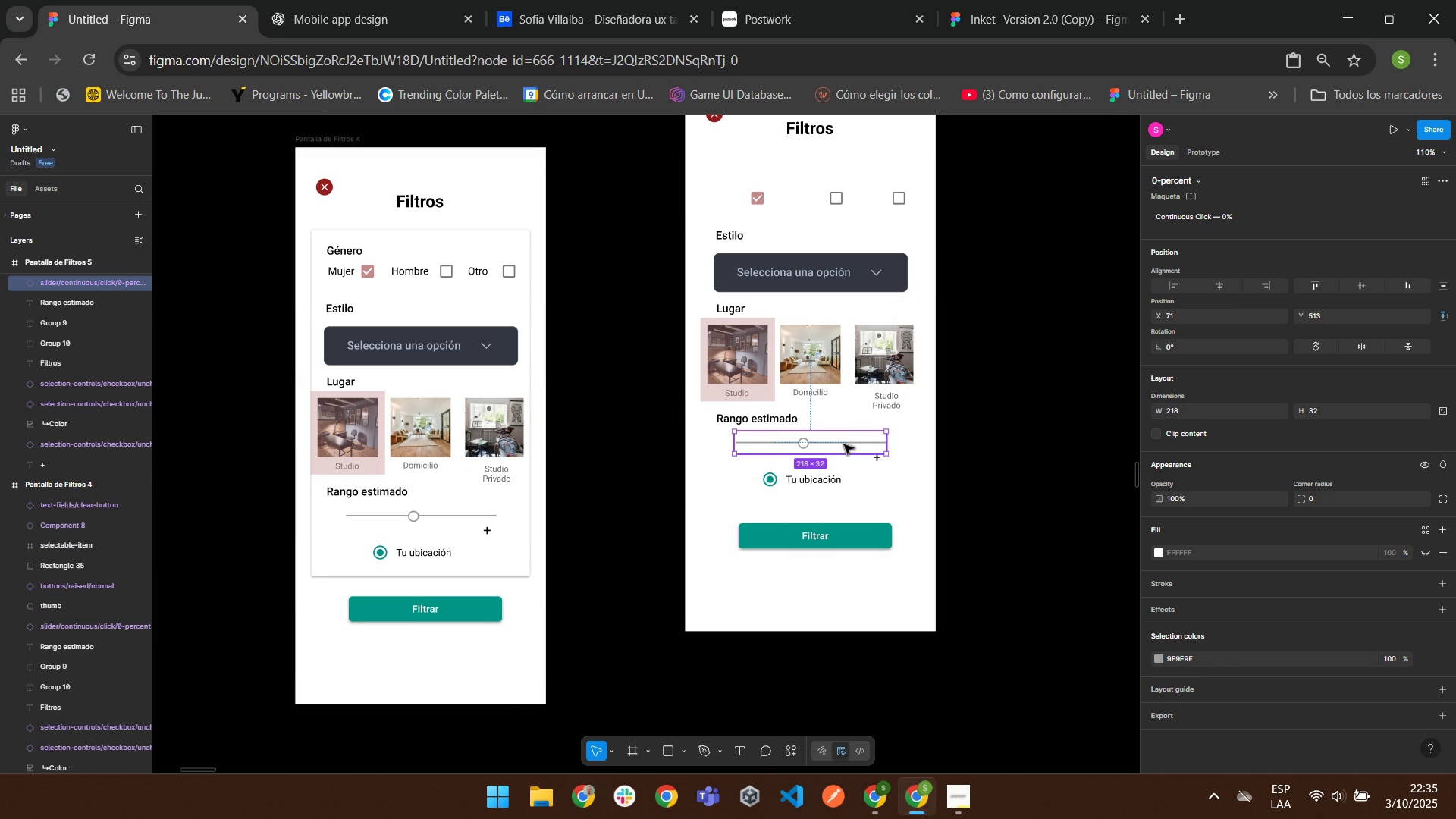 
right_click([843, 442])
 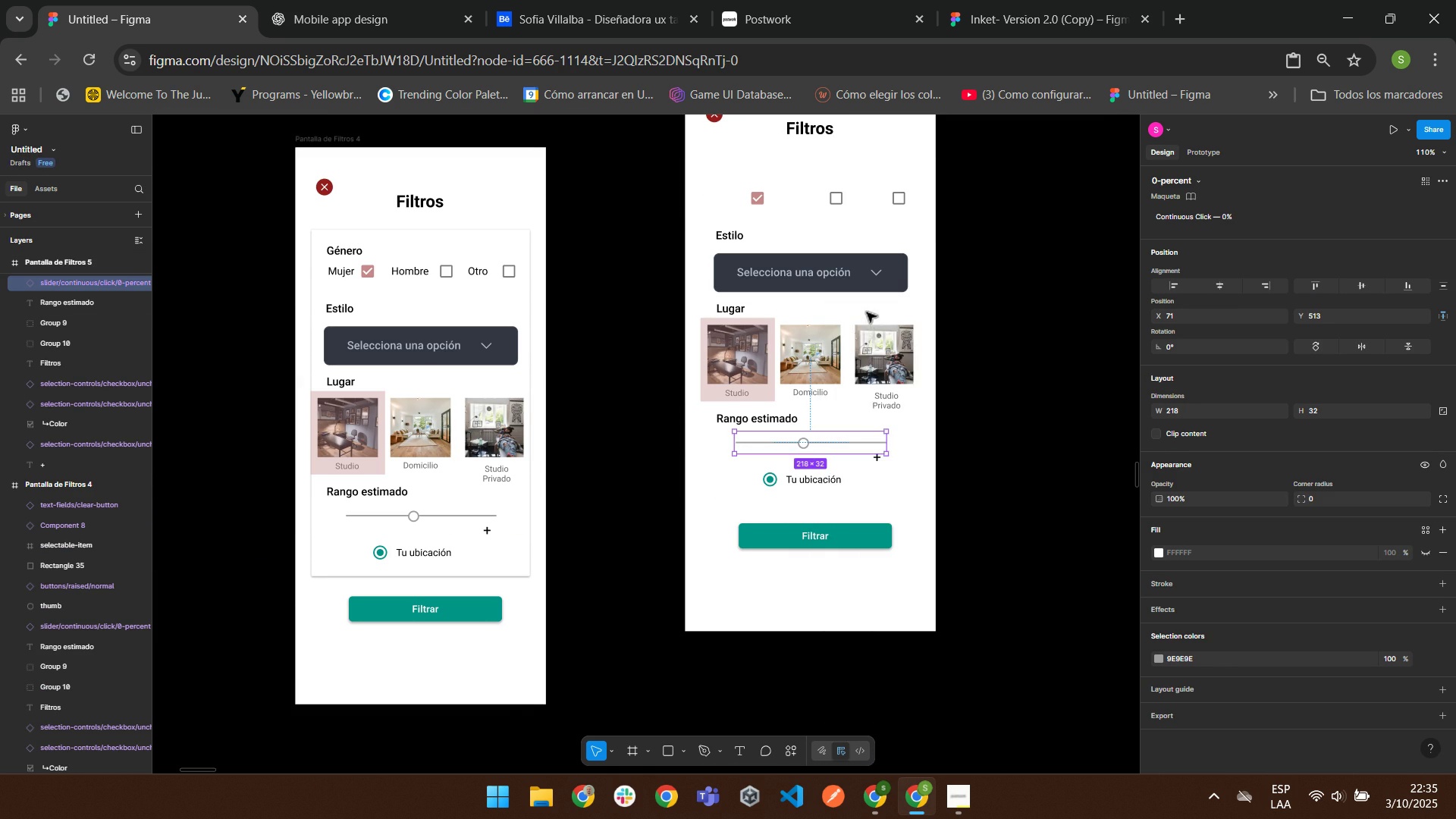 
left_click([866, 312])
 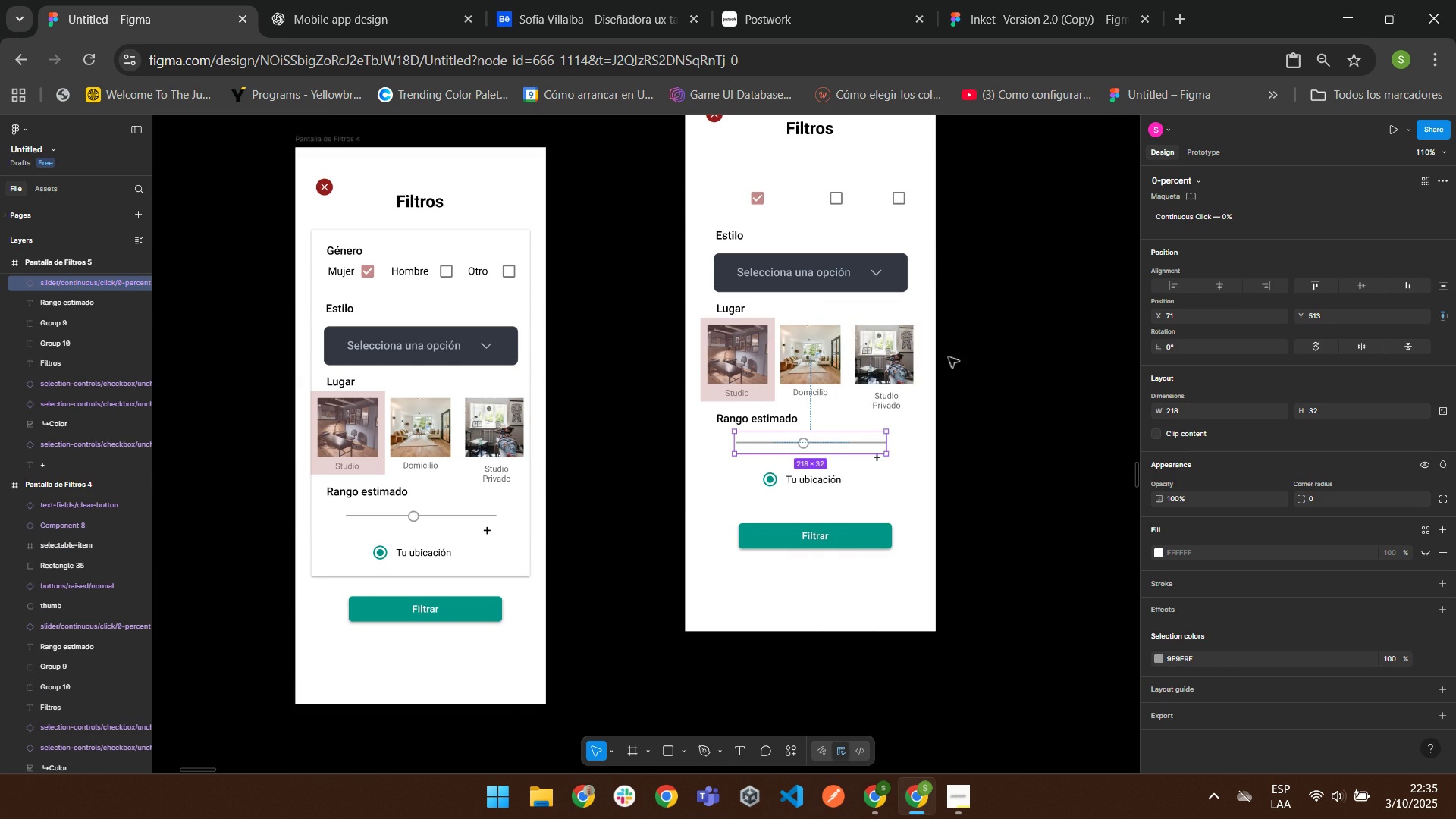 
scroll: coordinate [934, 349], scroll_direction: up, amount: 10.0
 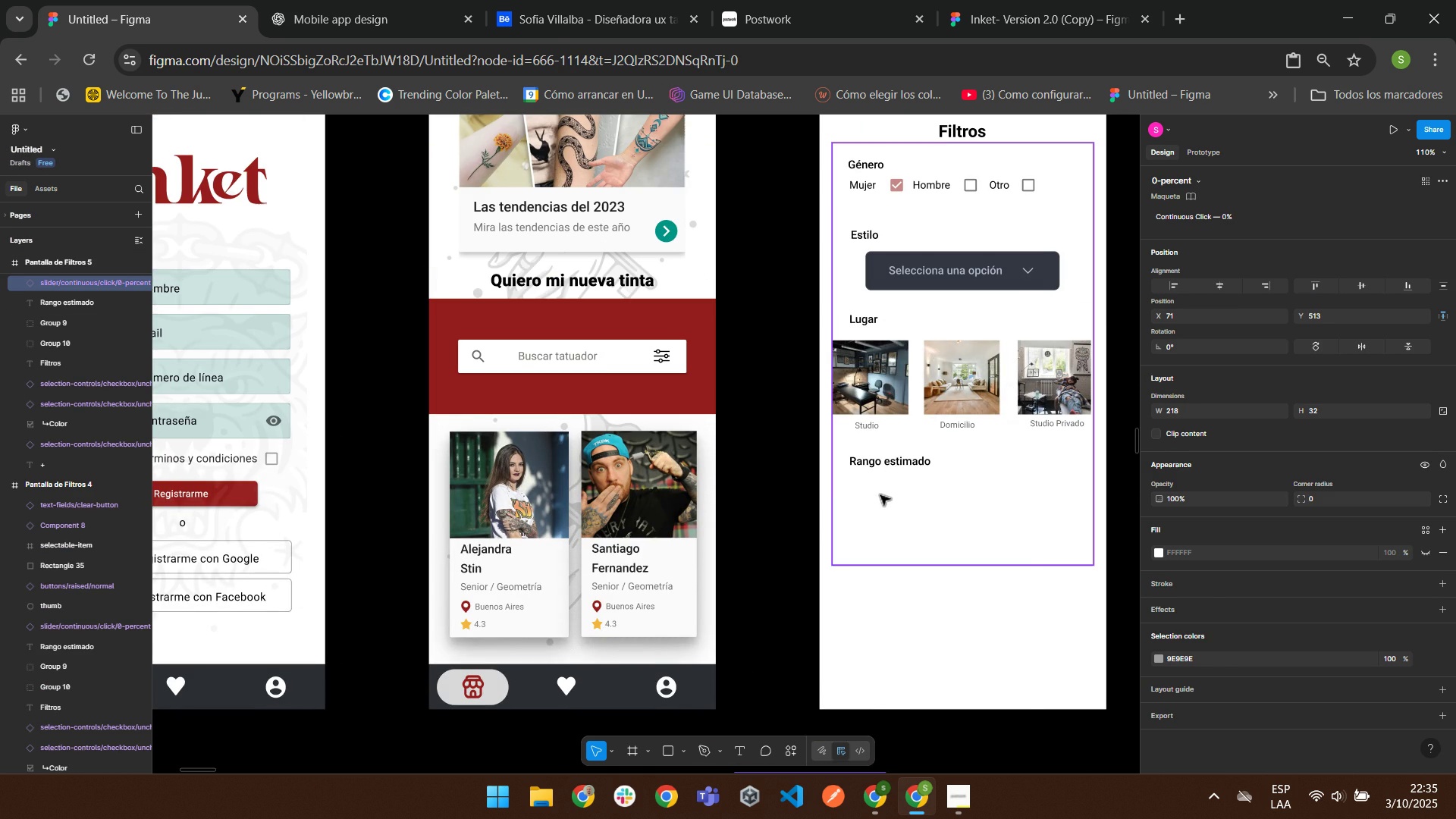 
right_click([880, 494])
 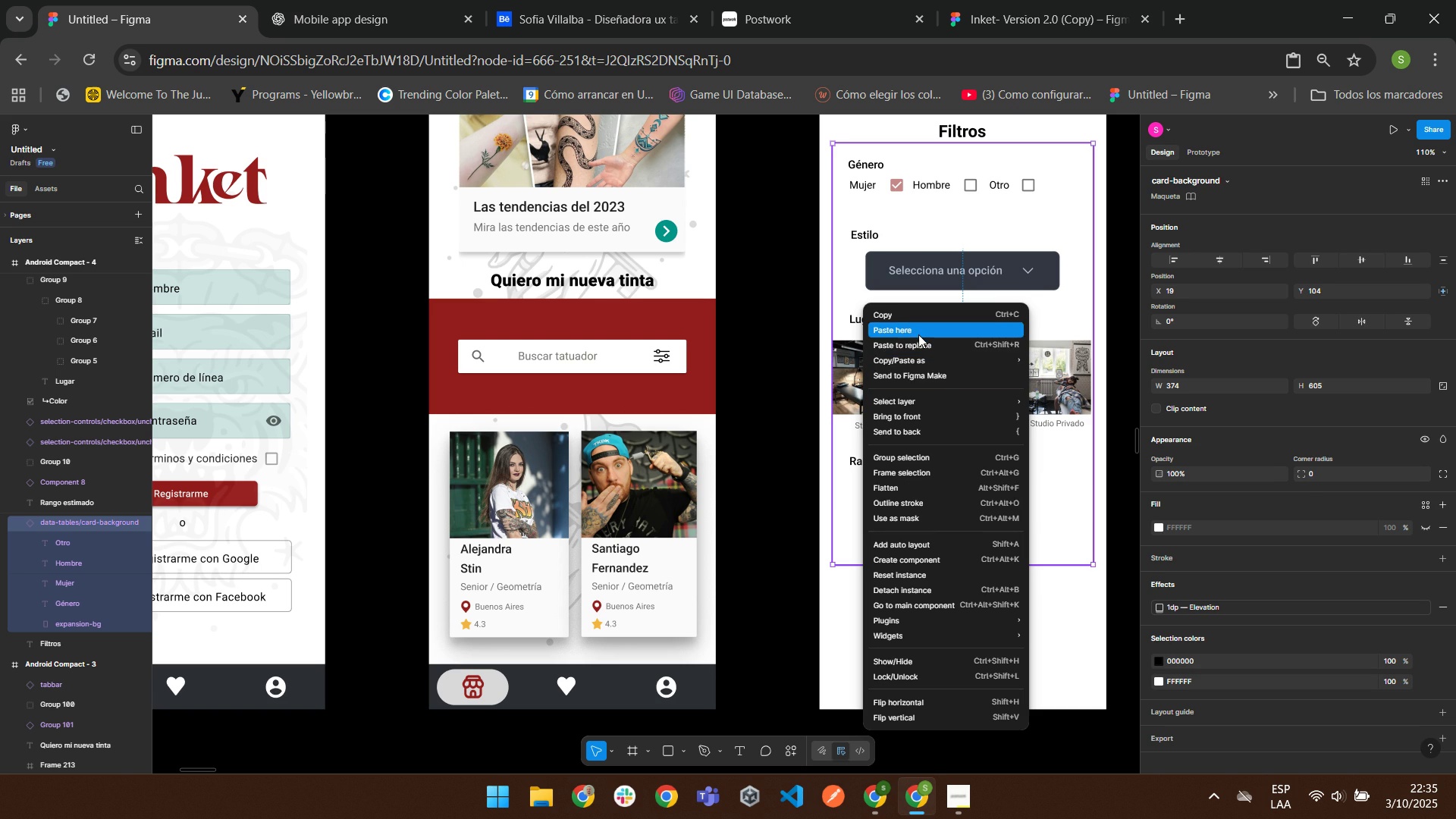 
left_click([919, 332])
 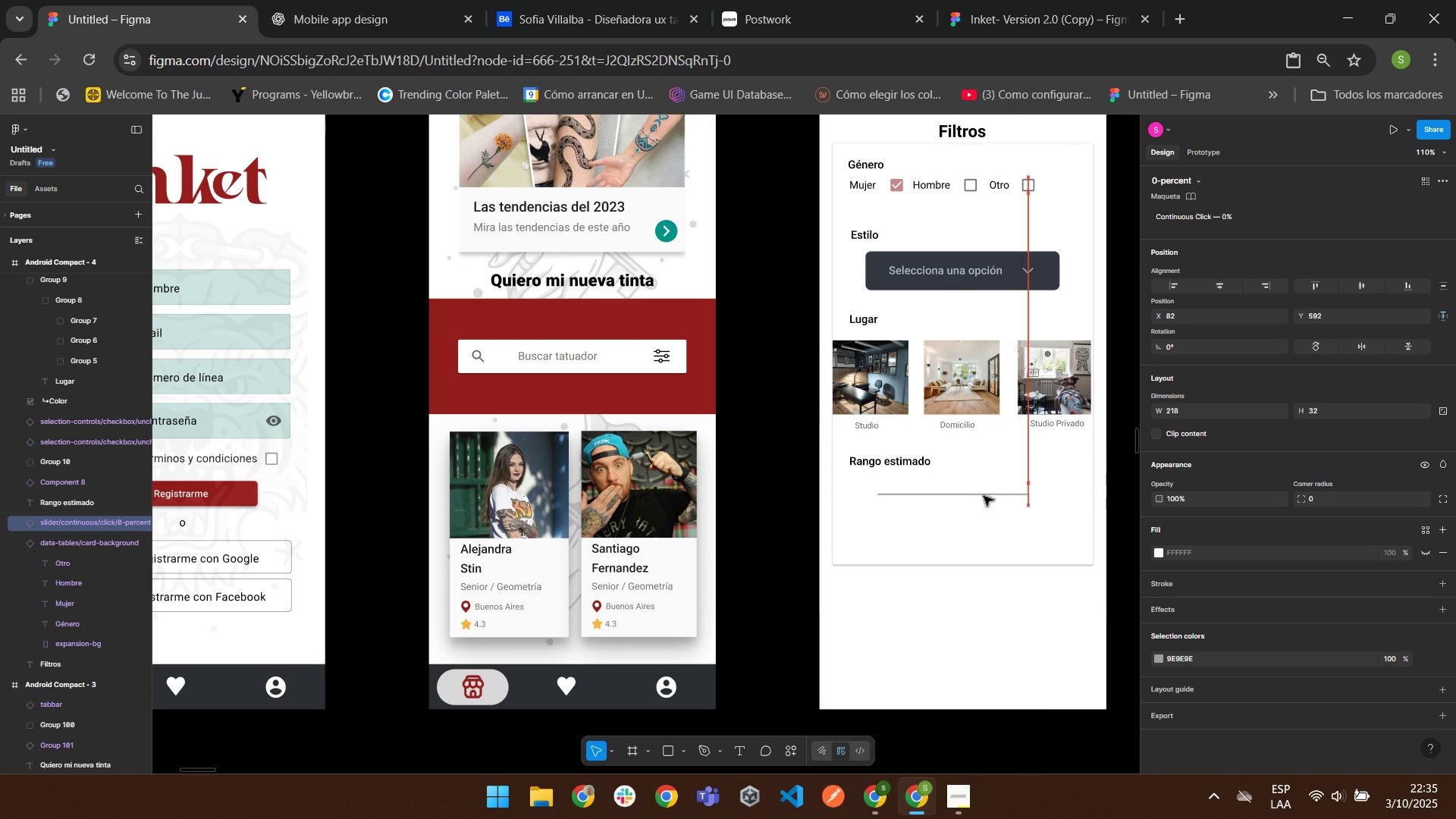 
scroll: coordinate [968, 490], scroll_direction: down, amount: 10.0
 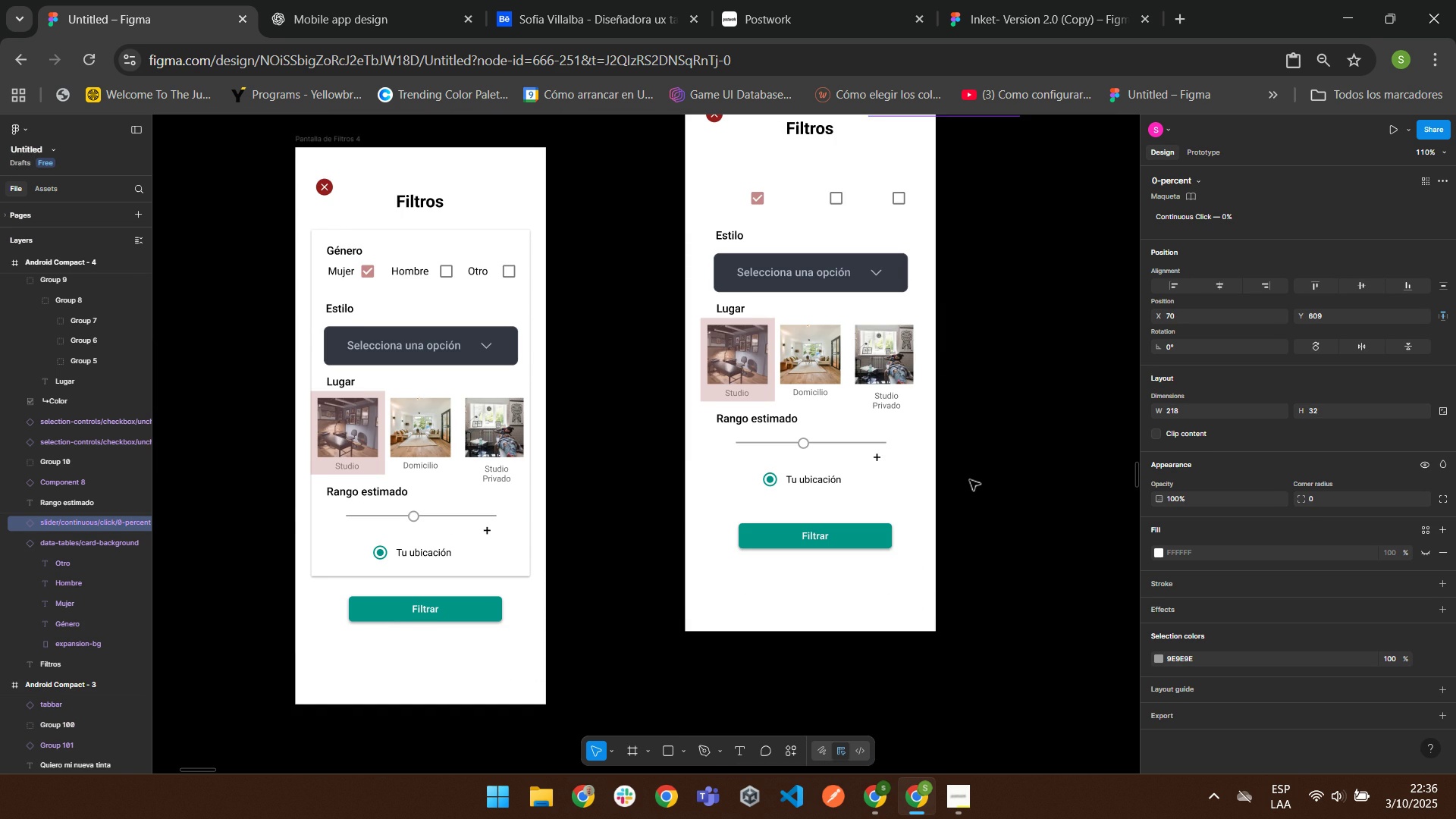 
scroll: coordinate [969, 479], scroll_direction: up, amount: 10.0
 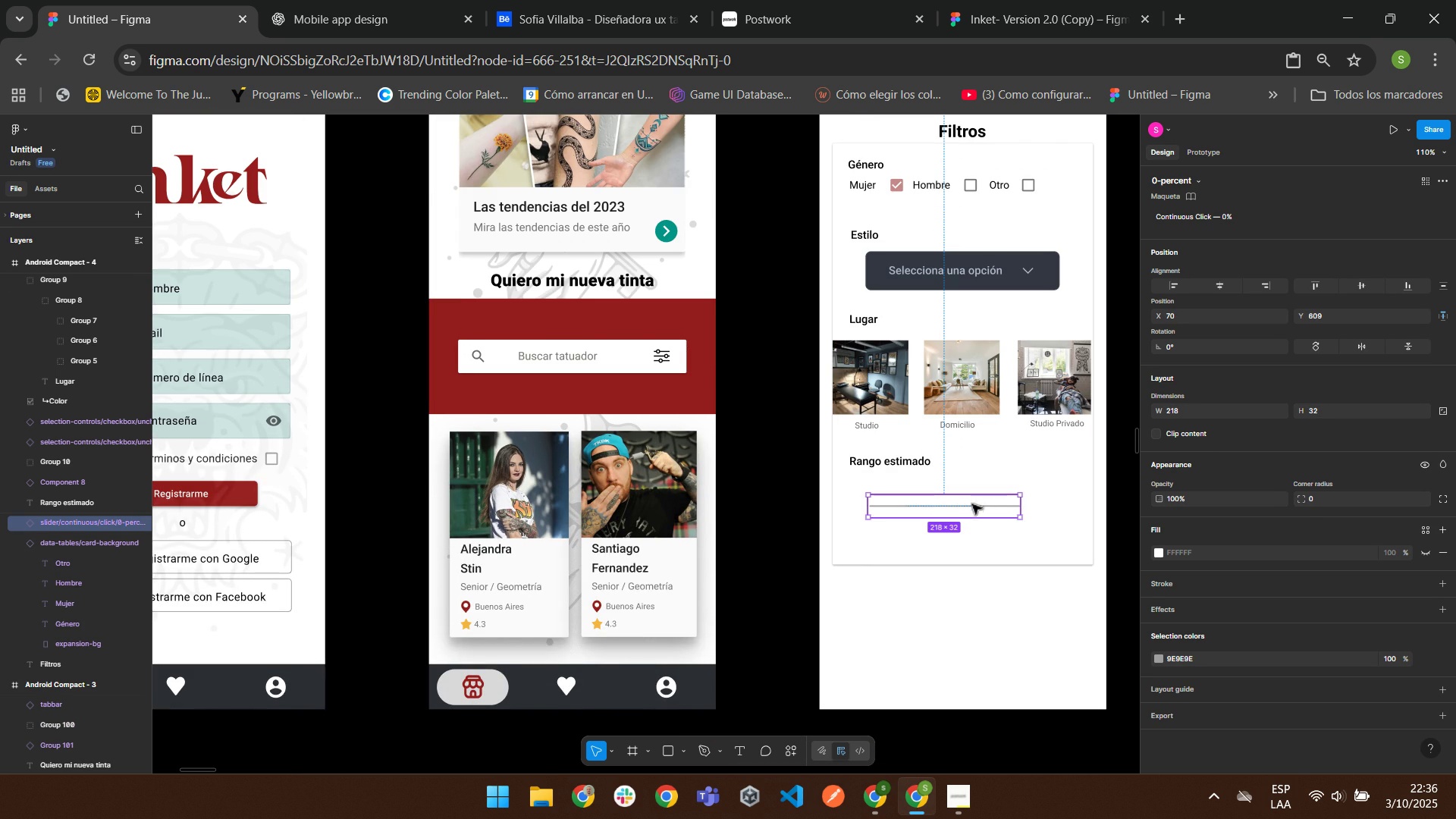 
scroll: coordinate [939, 470], scroll_direction: down, amount: 11.0
 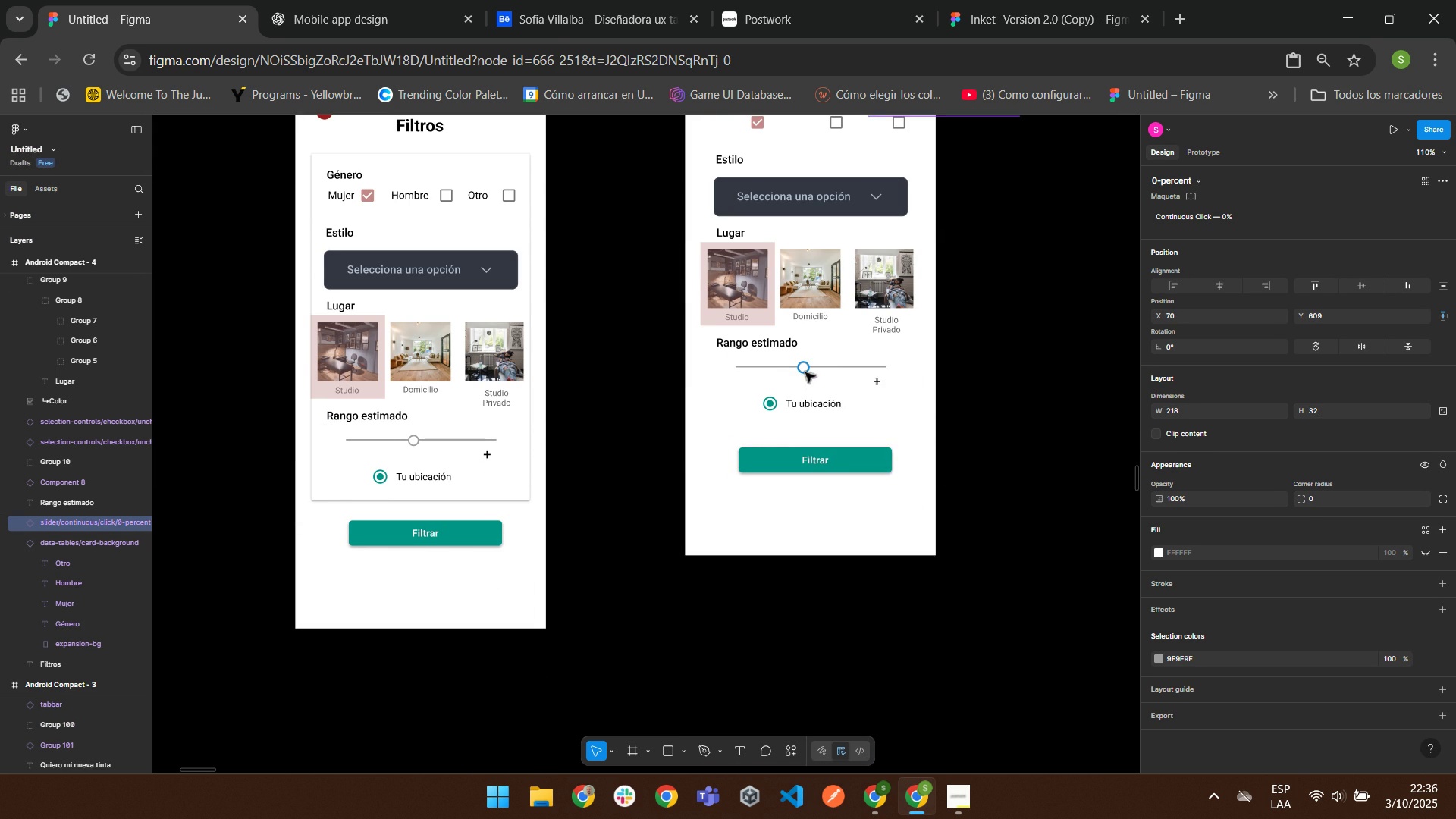 
left_click([805, 372])
 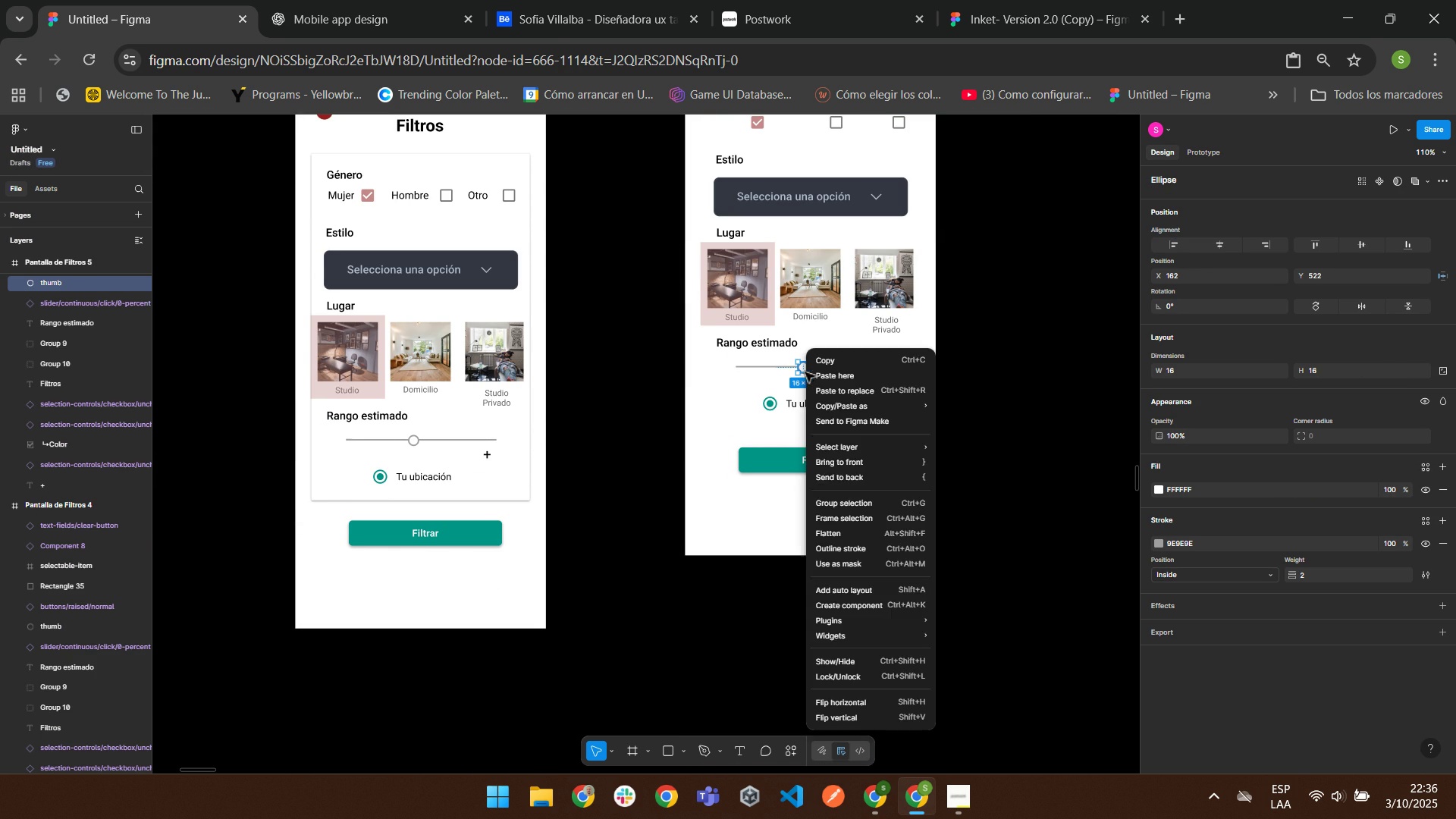 
right_click([805, 372])
 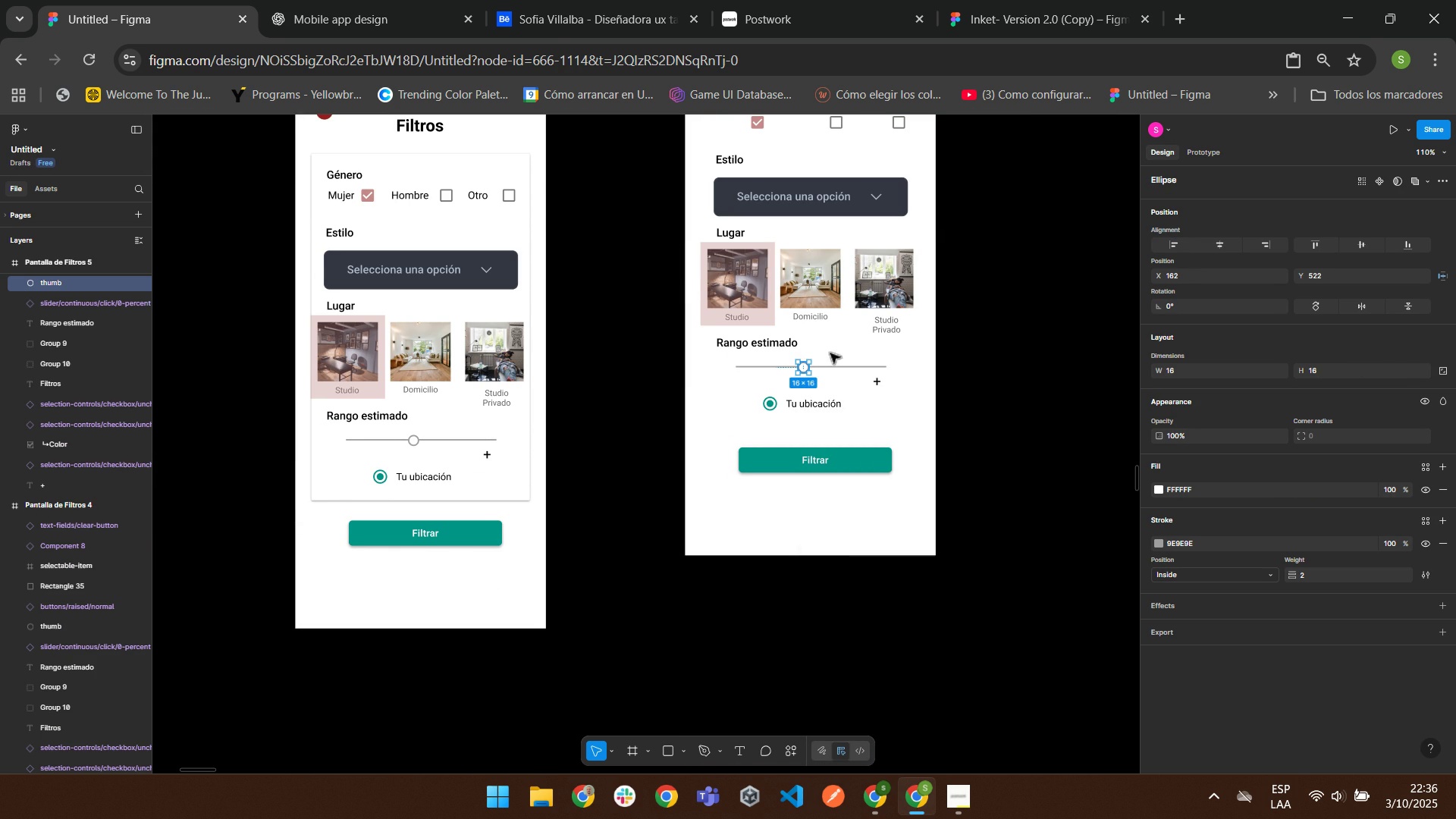 
left_click([830, 353])
 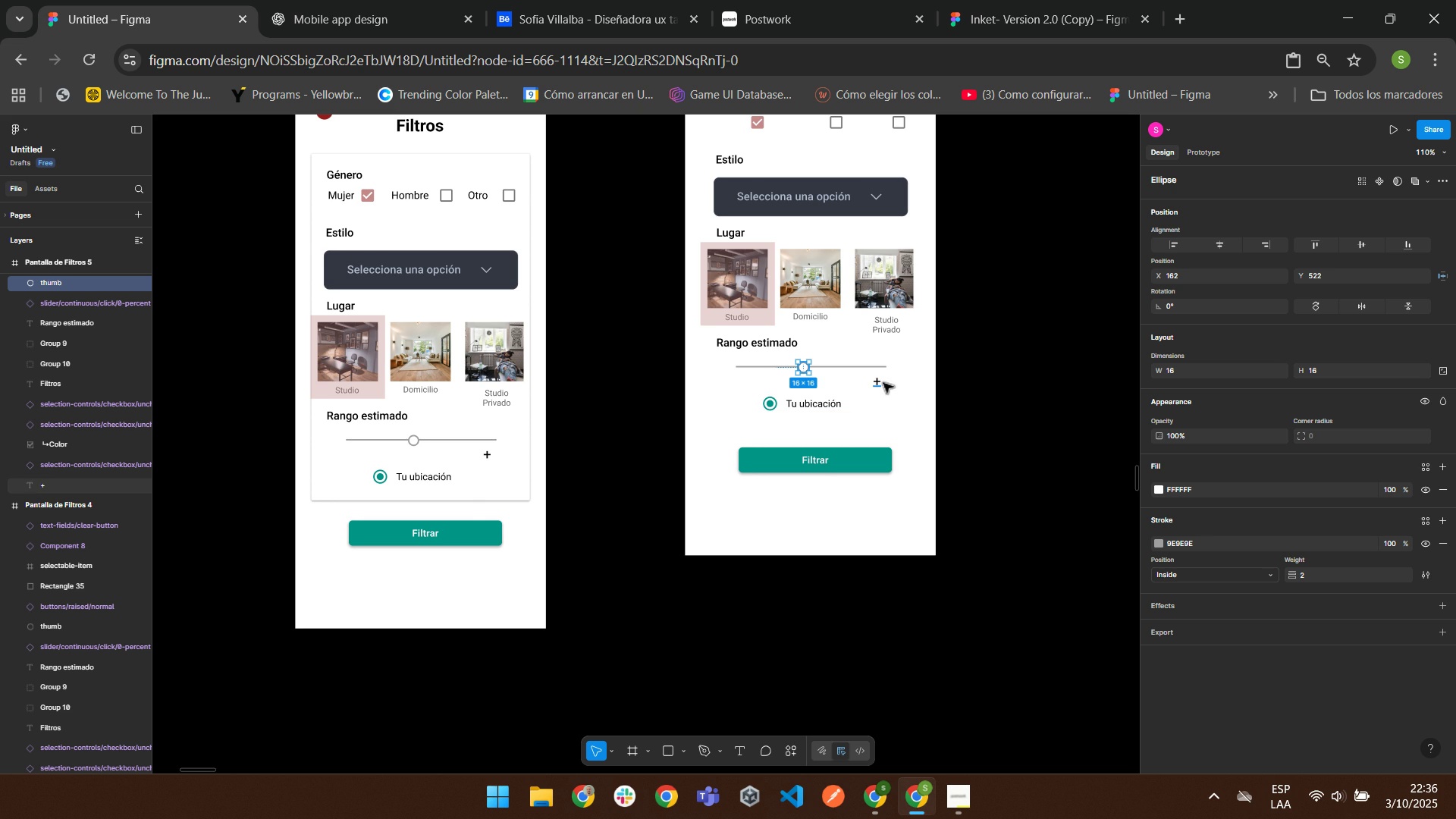 
scroll: coordinate [902, 432], scroll_direction: up, amount: 10.0
 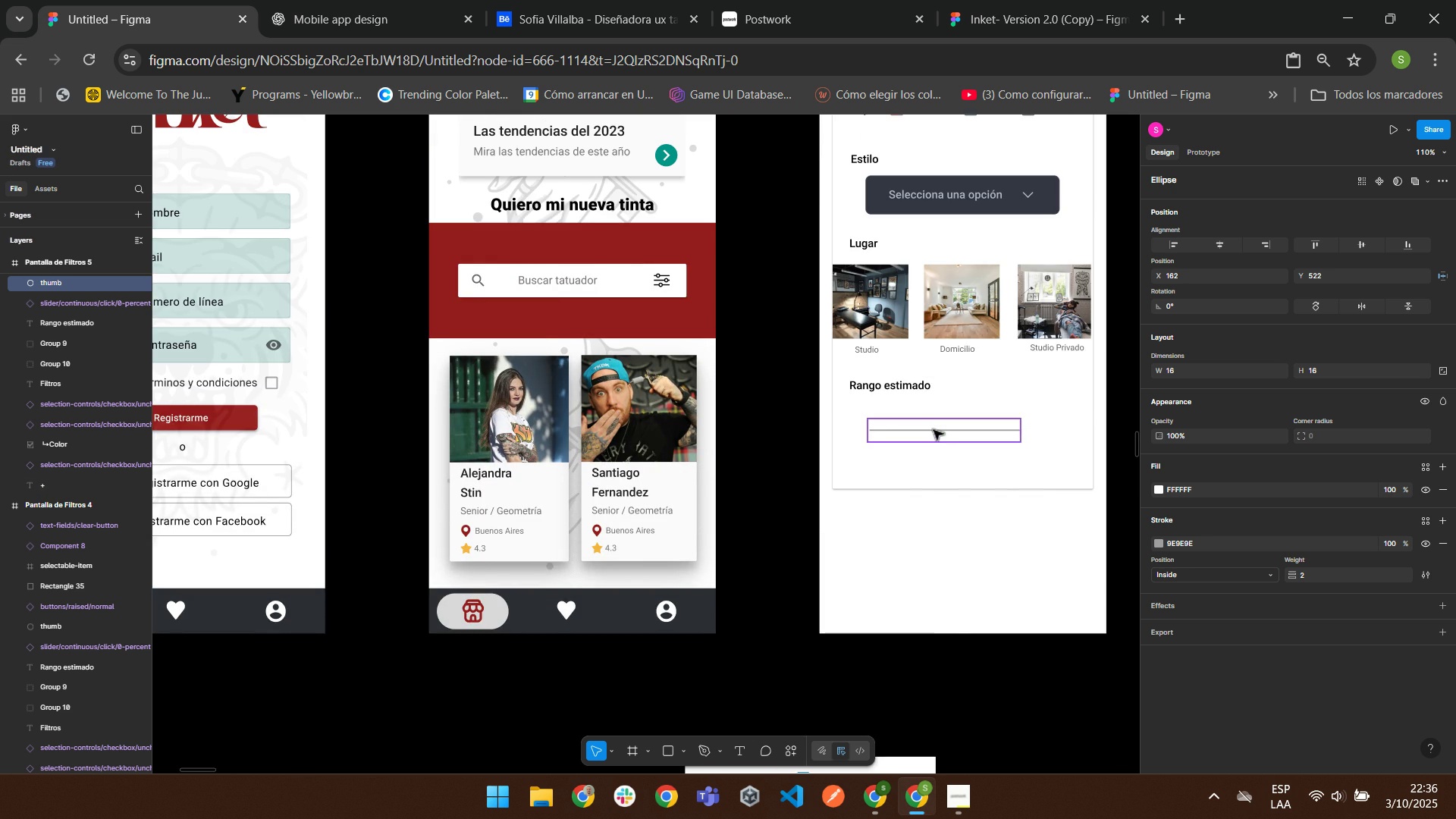 
right_click([933, 429])
 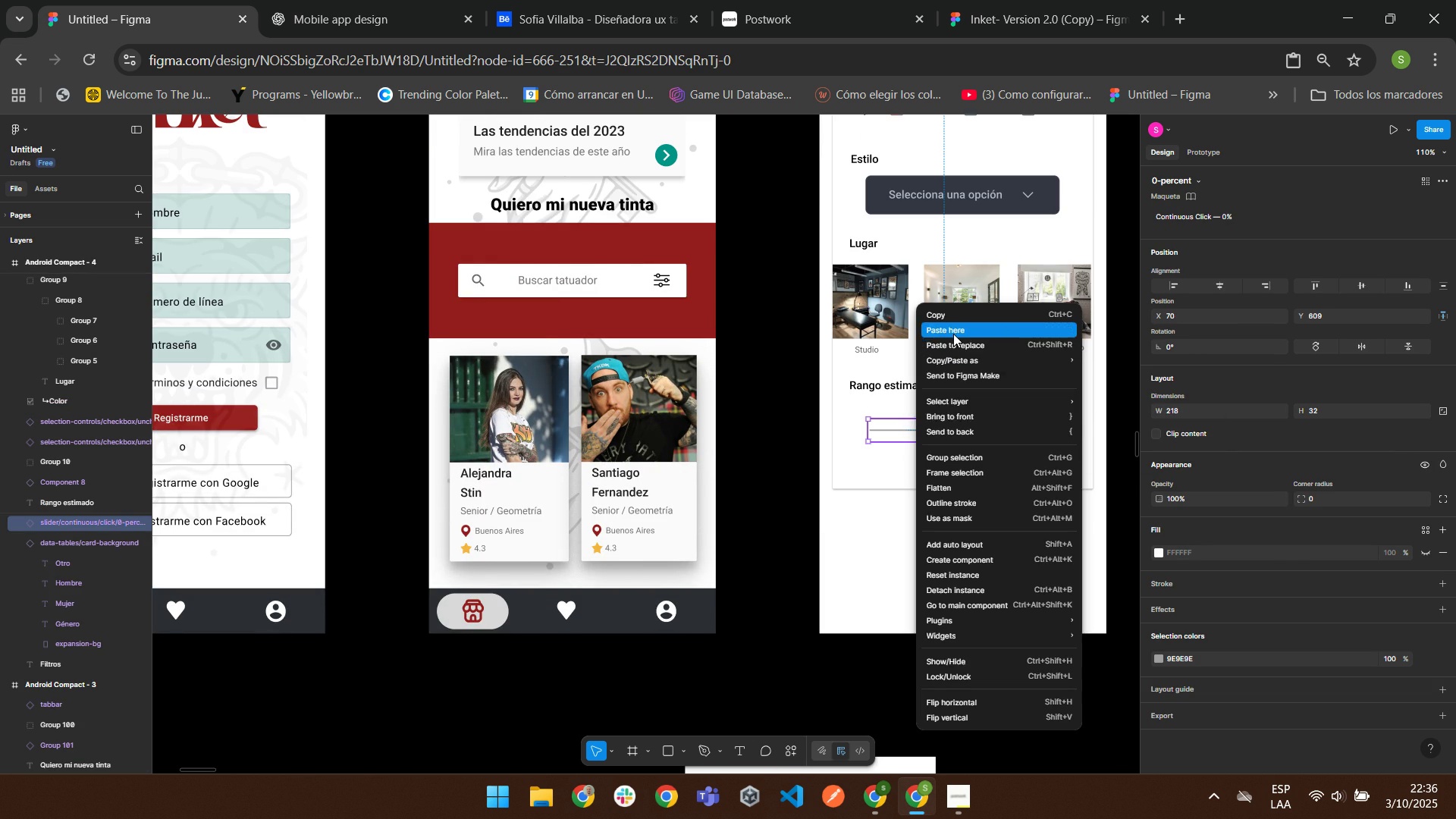 
left_click([954, 333])
 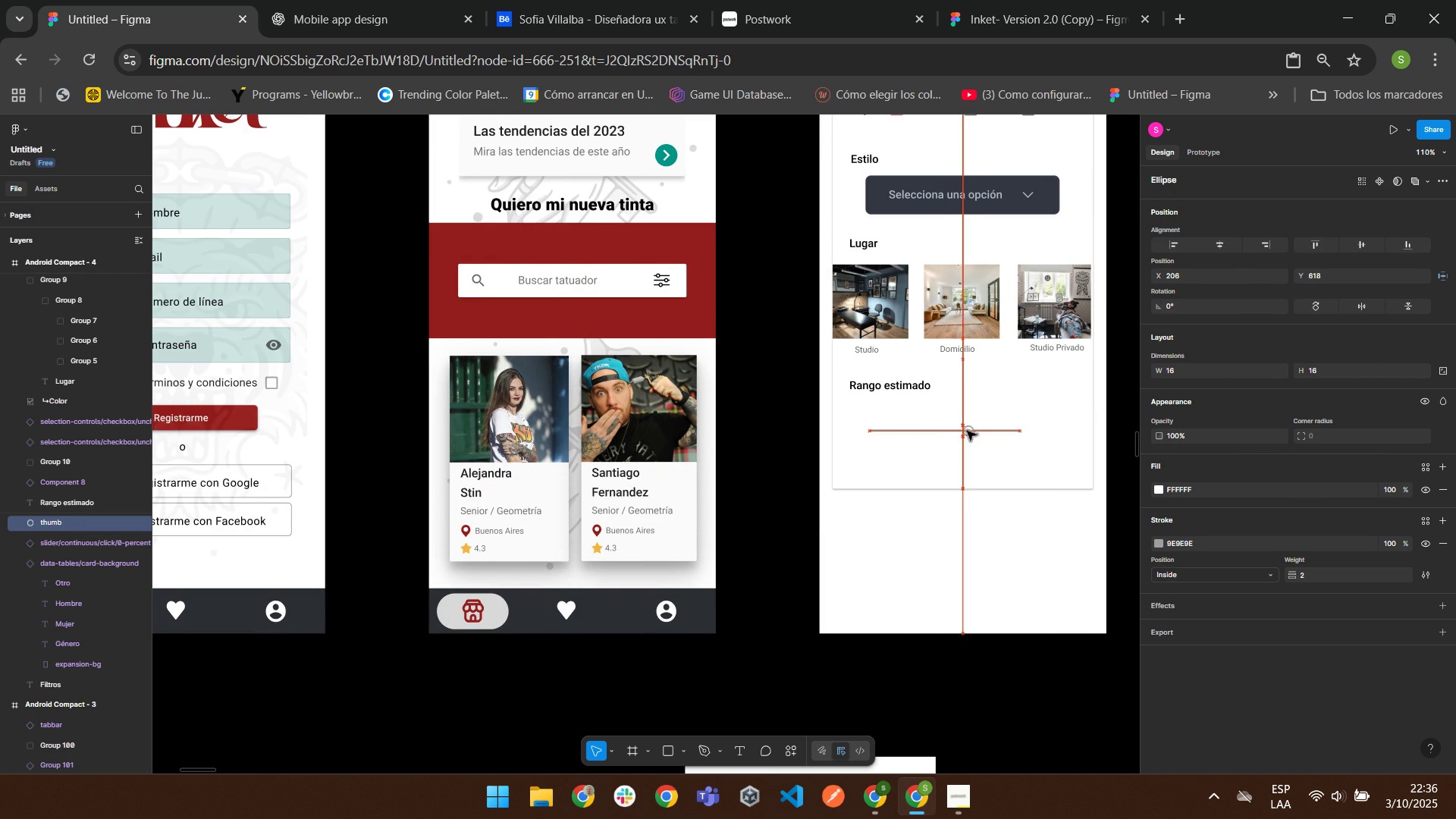 
left_click([1016, 456])
 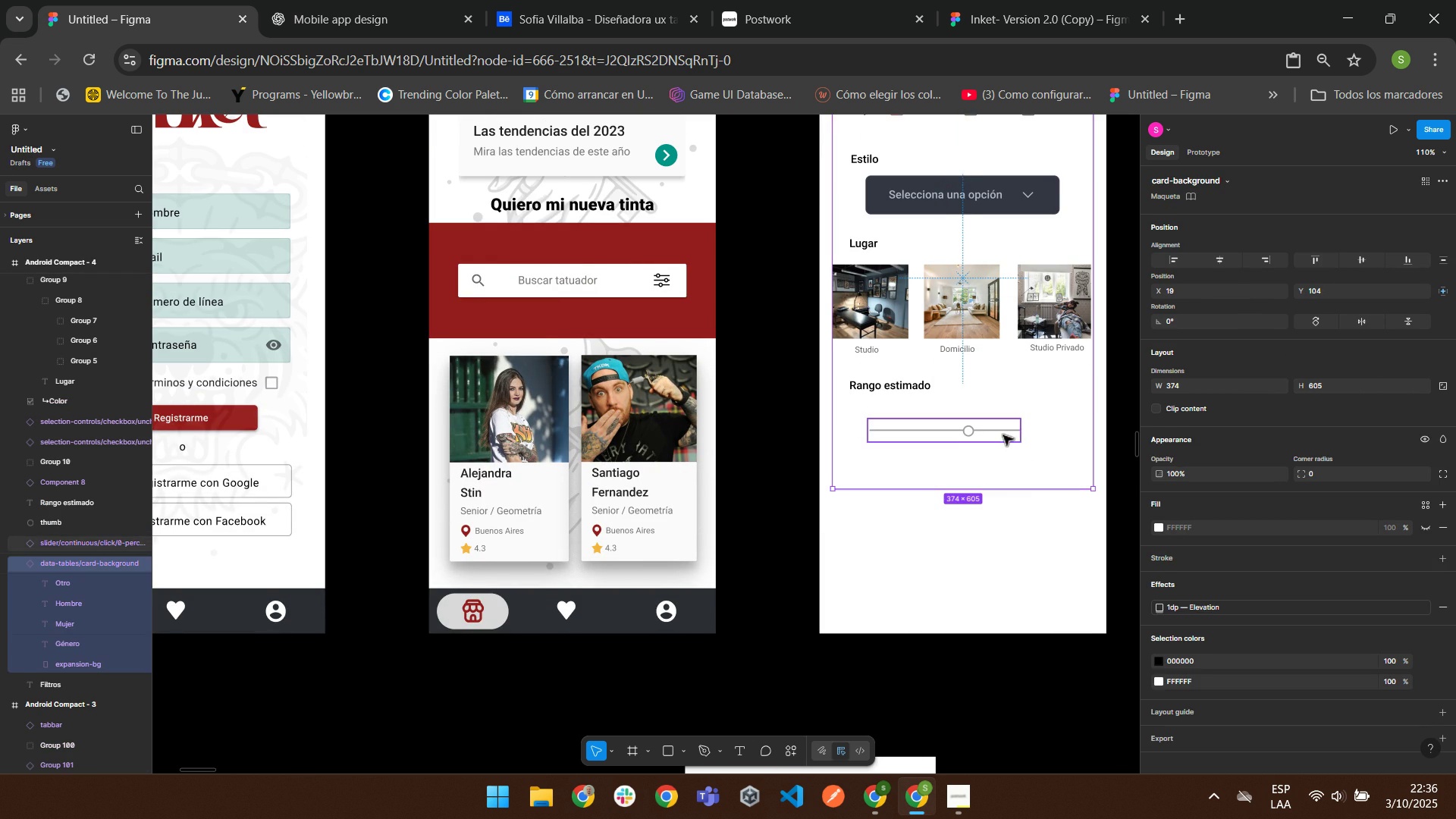 
left_click([1003, 435])
 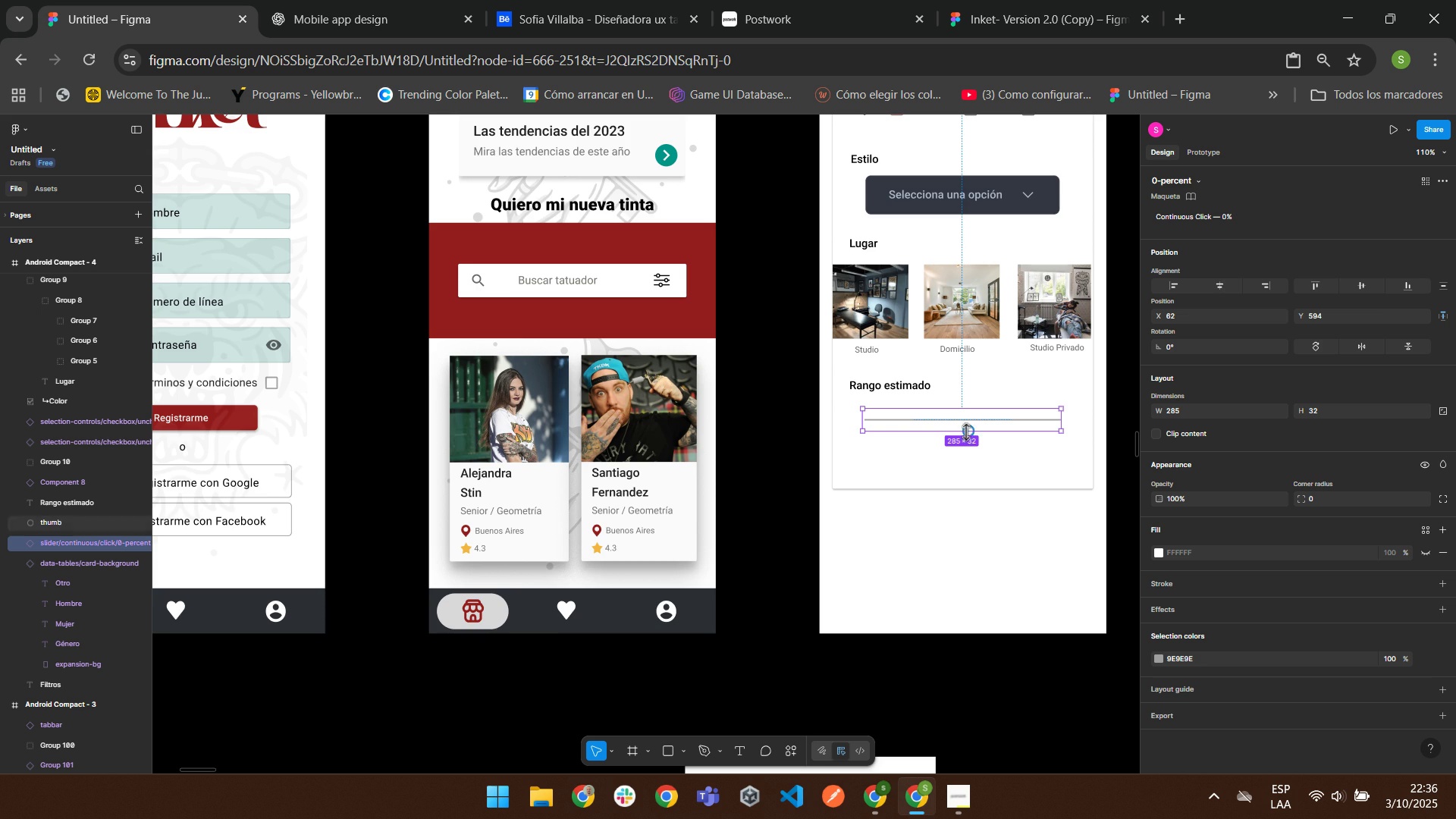 
wait(7.63)
 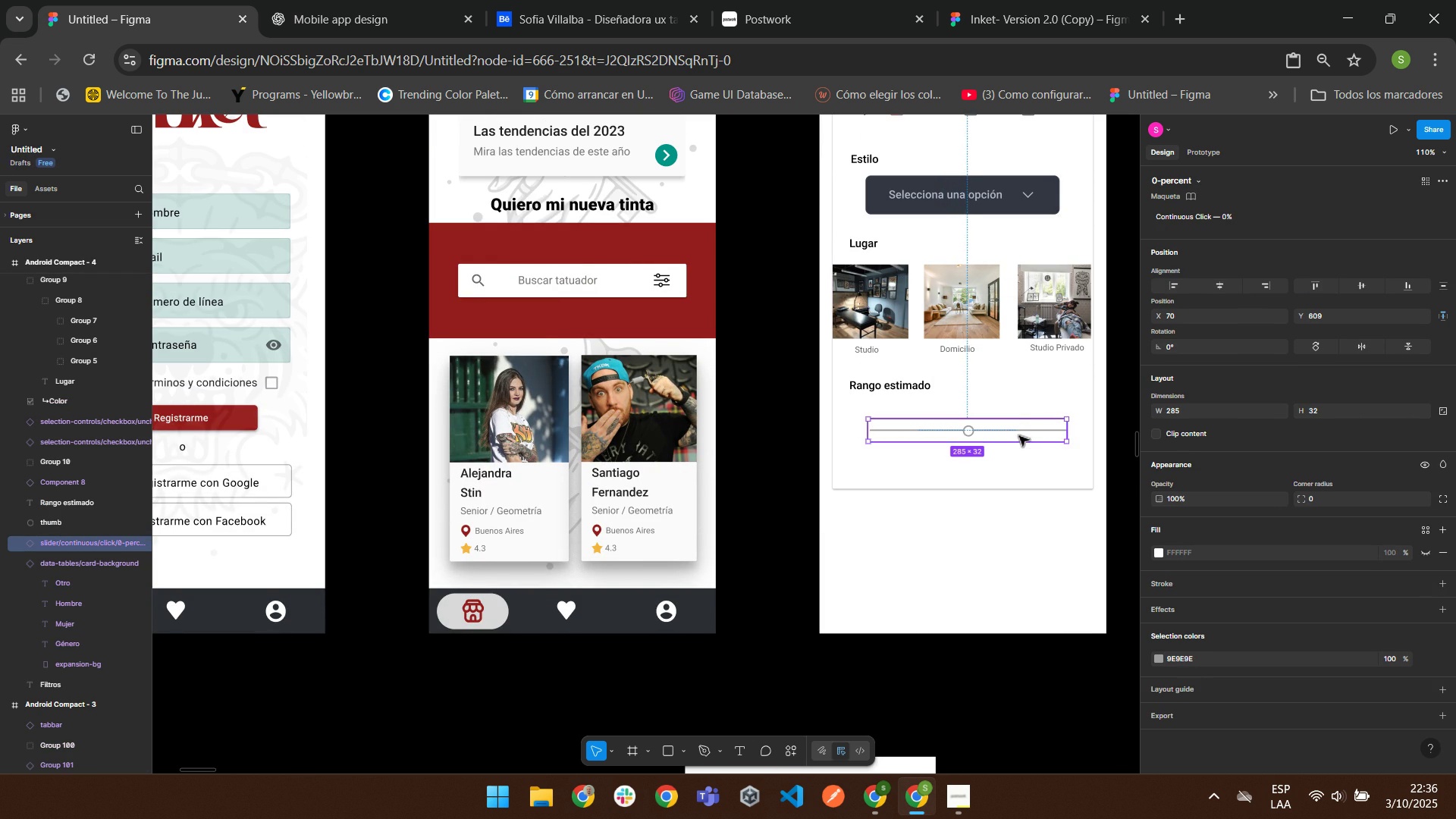 
left_click([1021, 419])
 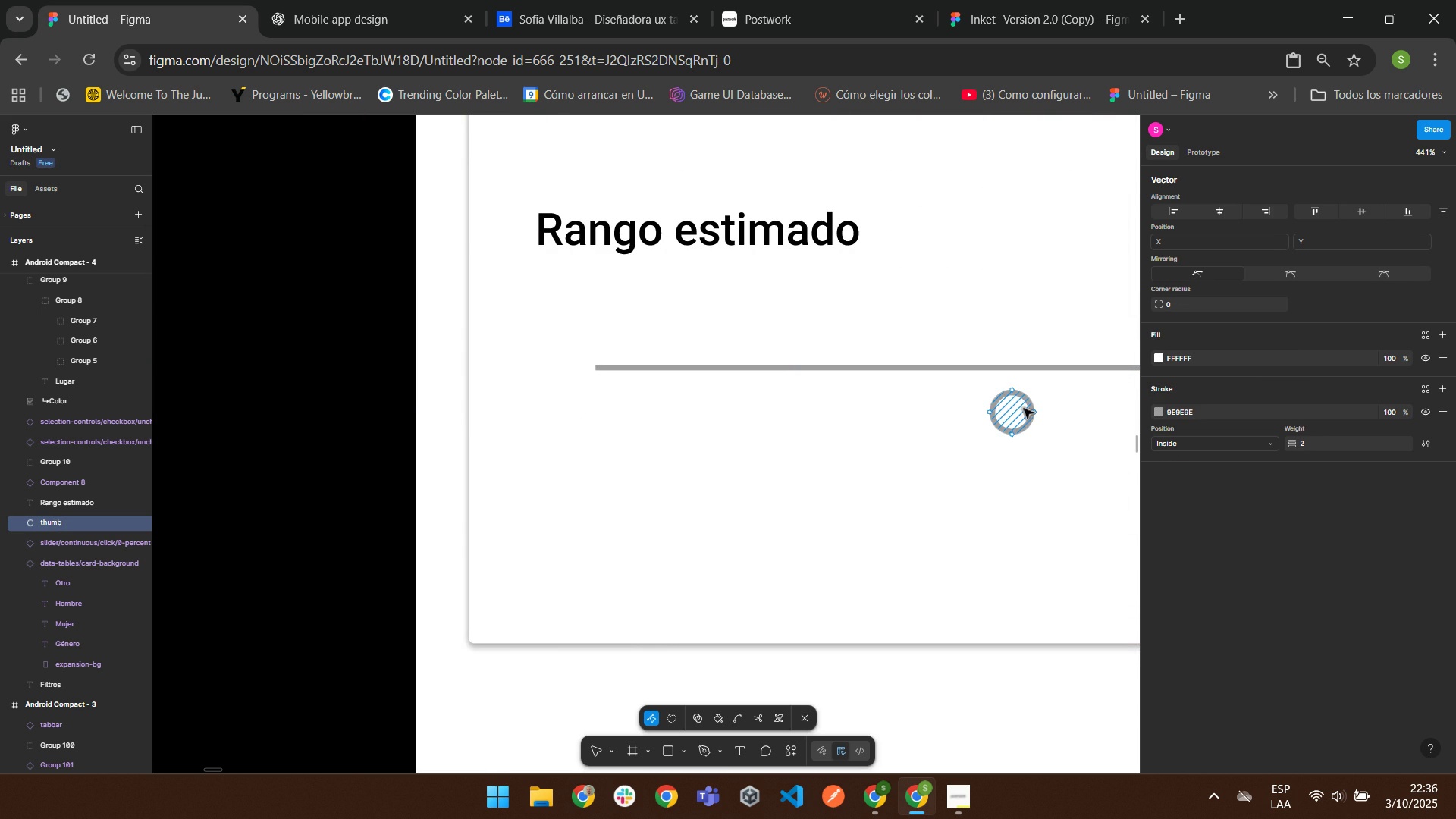 
left_click([1030, 404])
 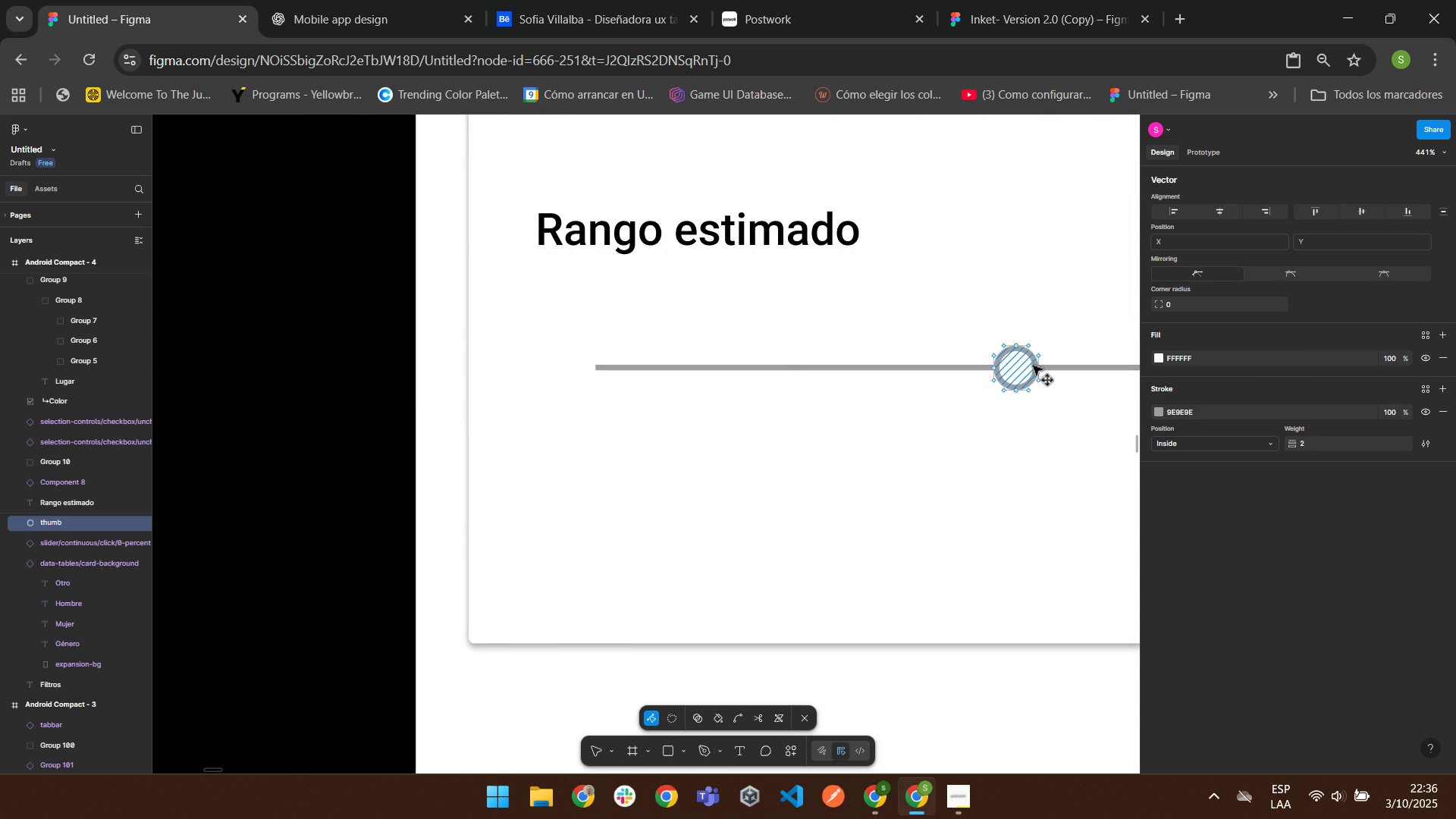 
left_click([813, 465])
 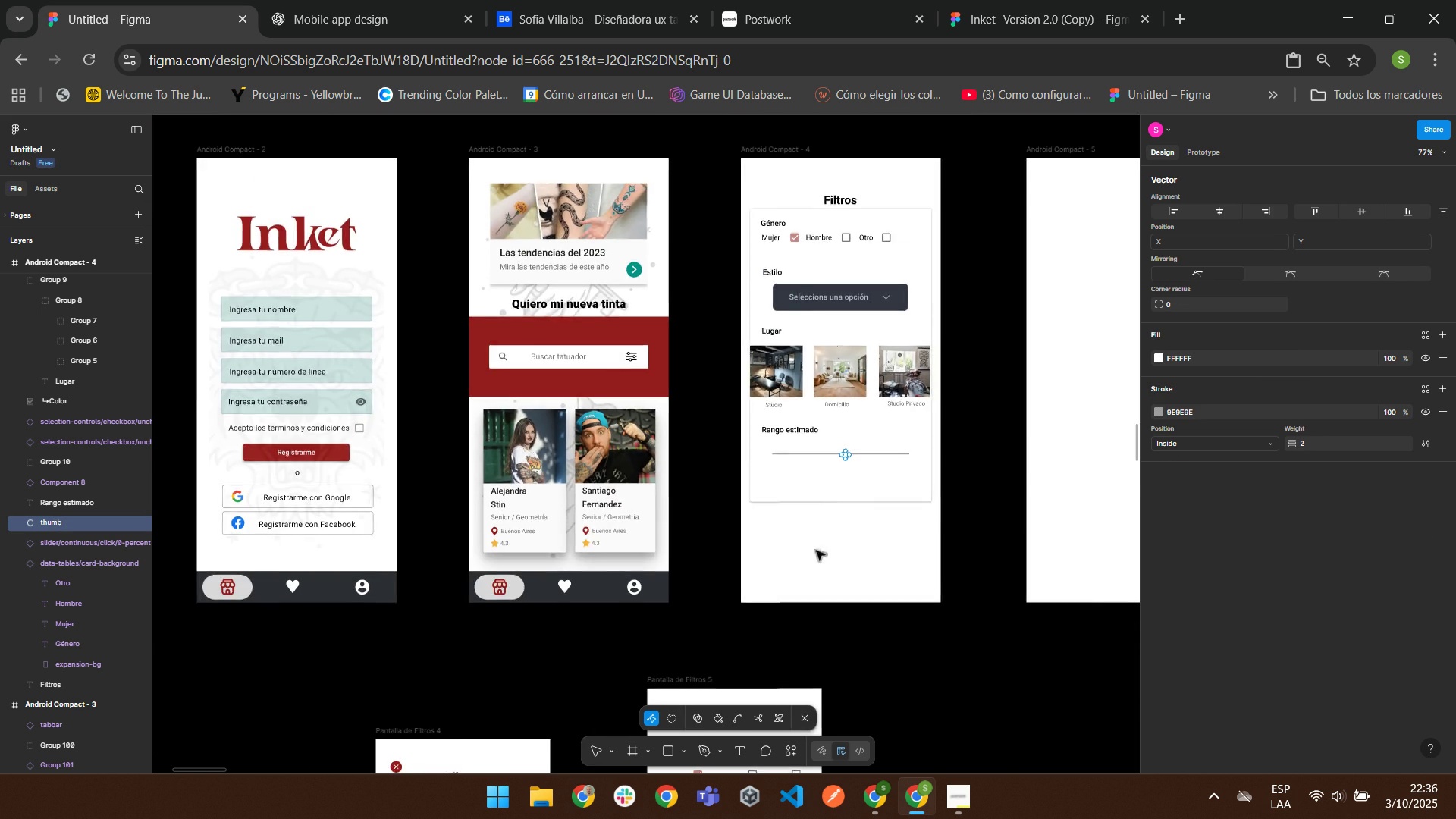 
scroll: coordinate [780, 579], scroll_direction: down, amount: 6.0
 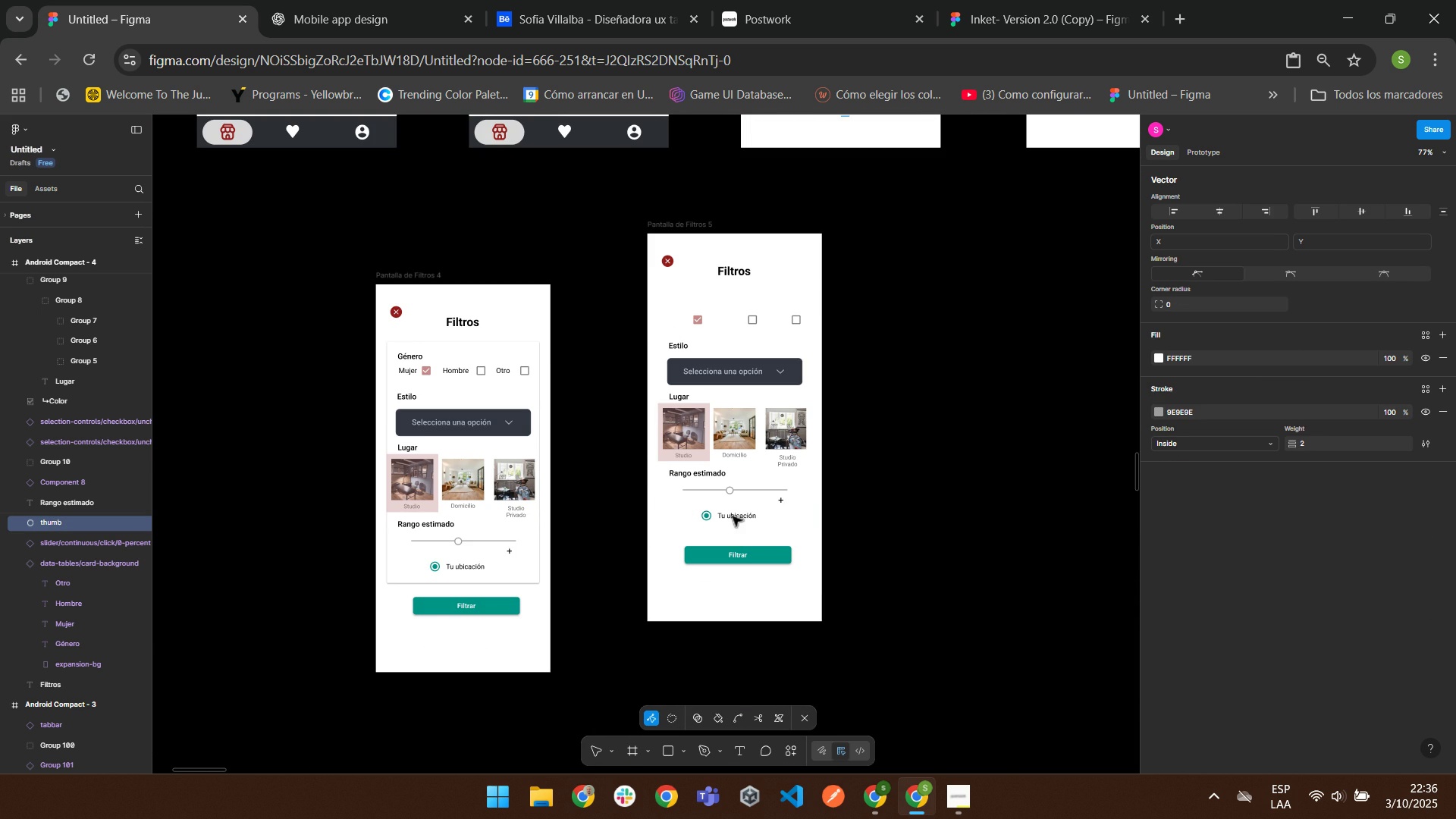 
double_click([732, 516])